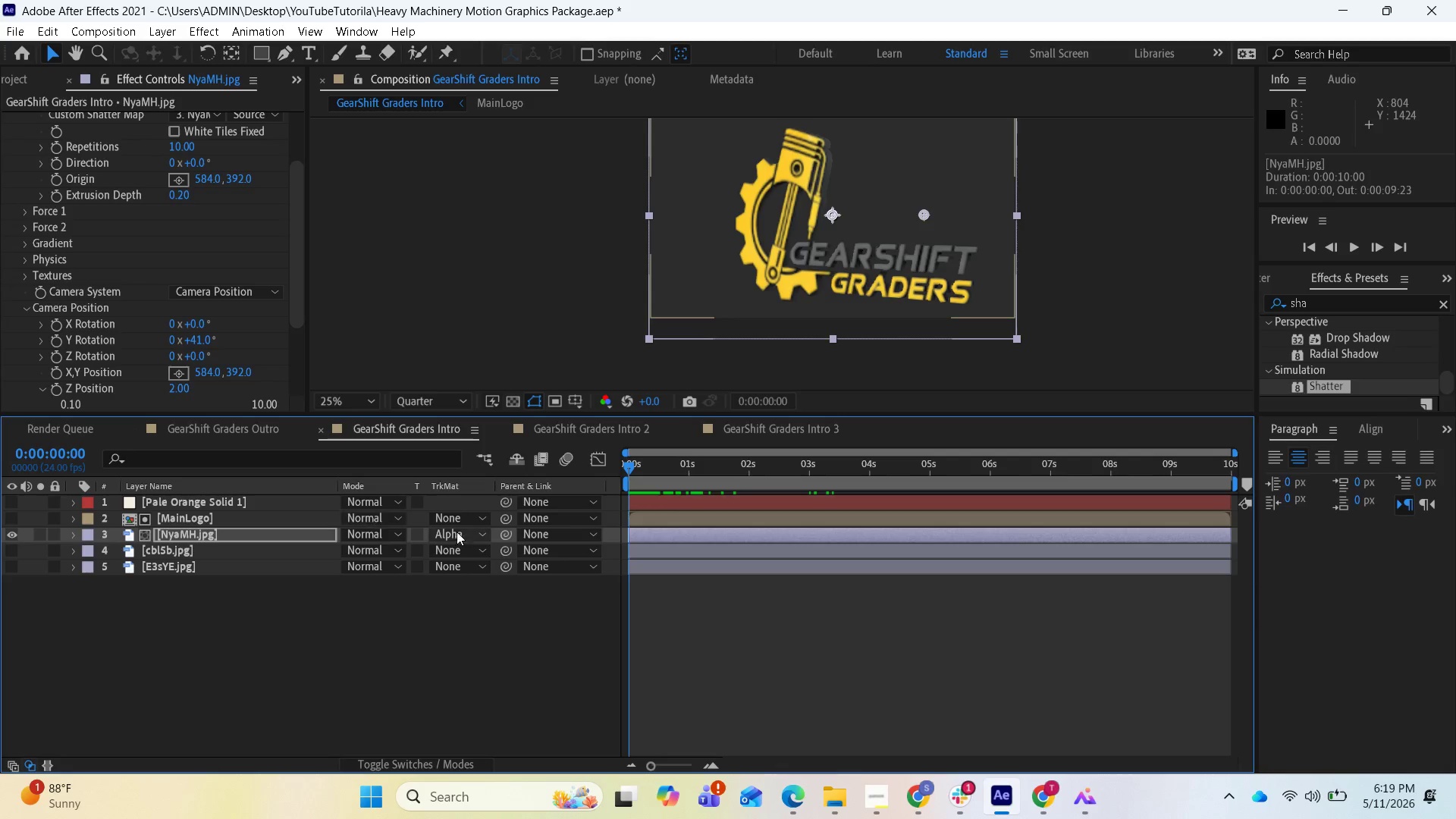 
wait(9.91)
 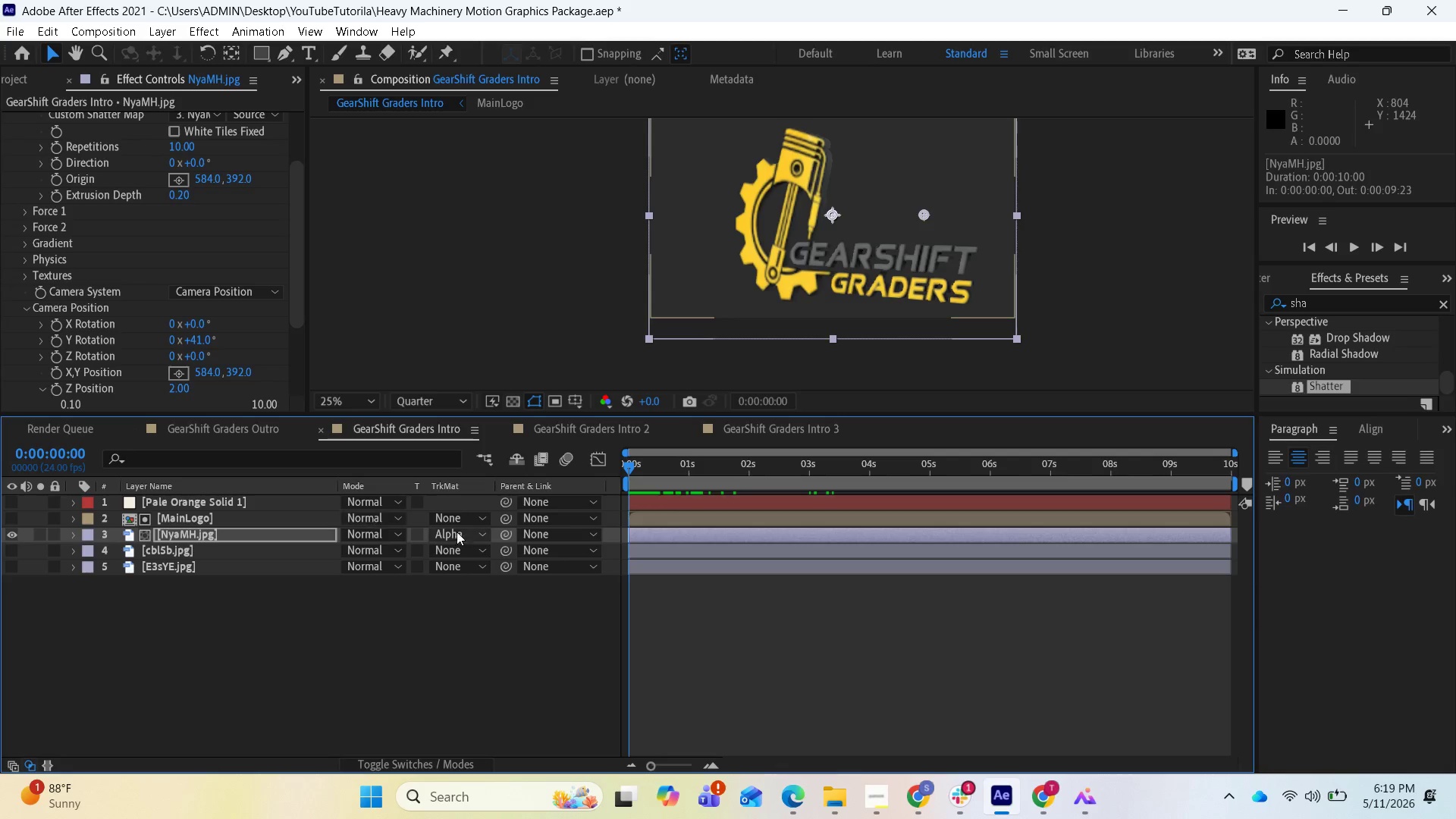 
left_click([9, 532])
 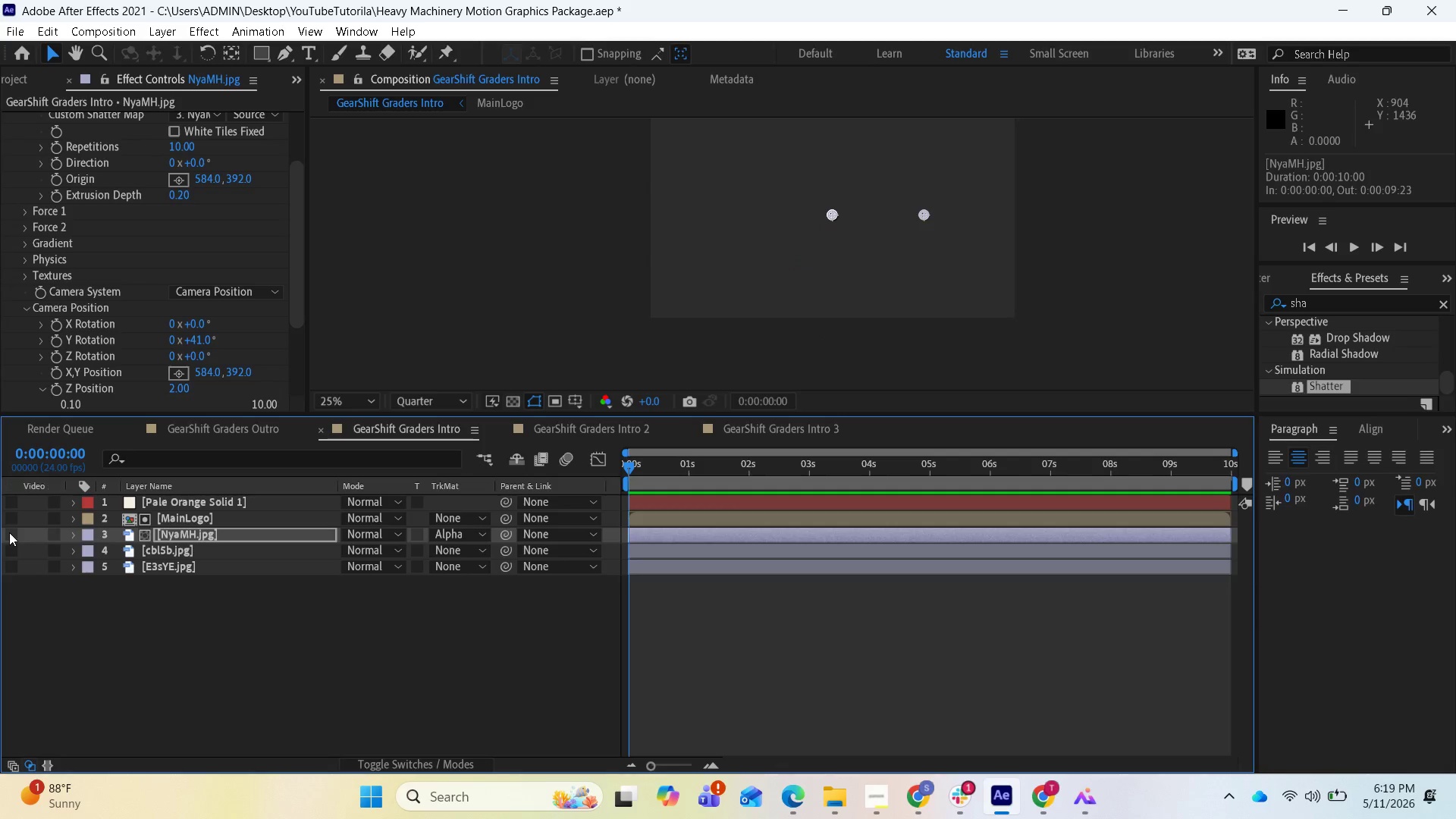 
left_click([9, 532])
 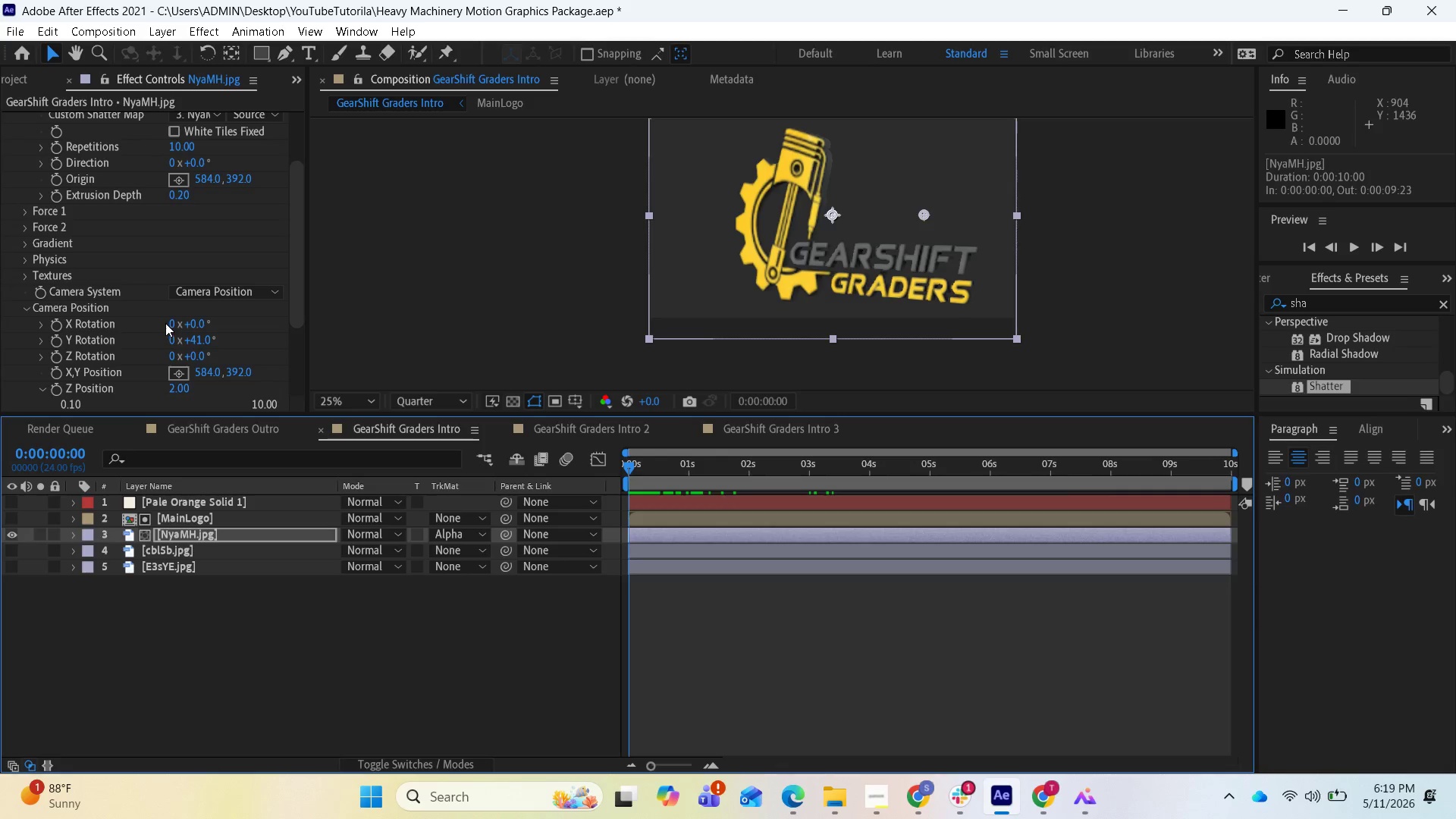 
scroll: coordinate [199, 221], scroll_direction: up, amount: 4.0
 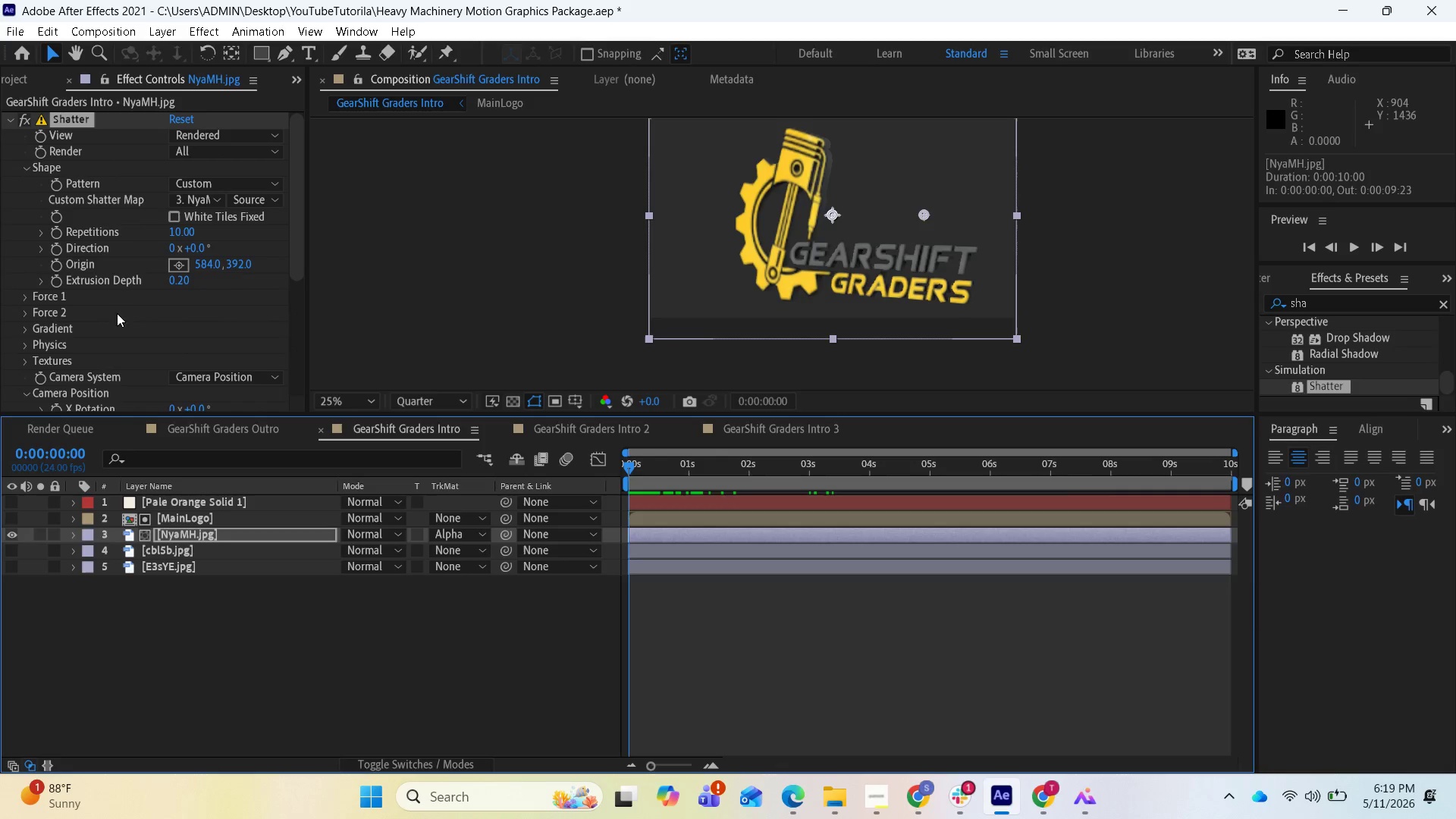 
left_click([28, 295])
 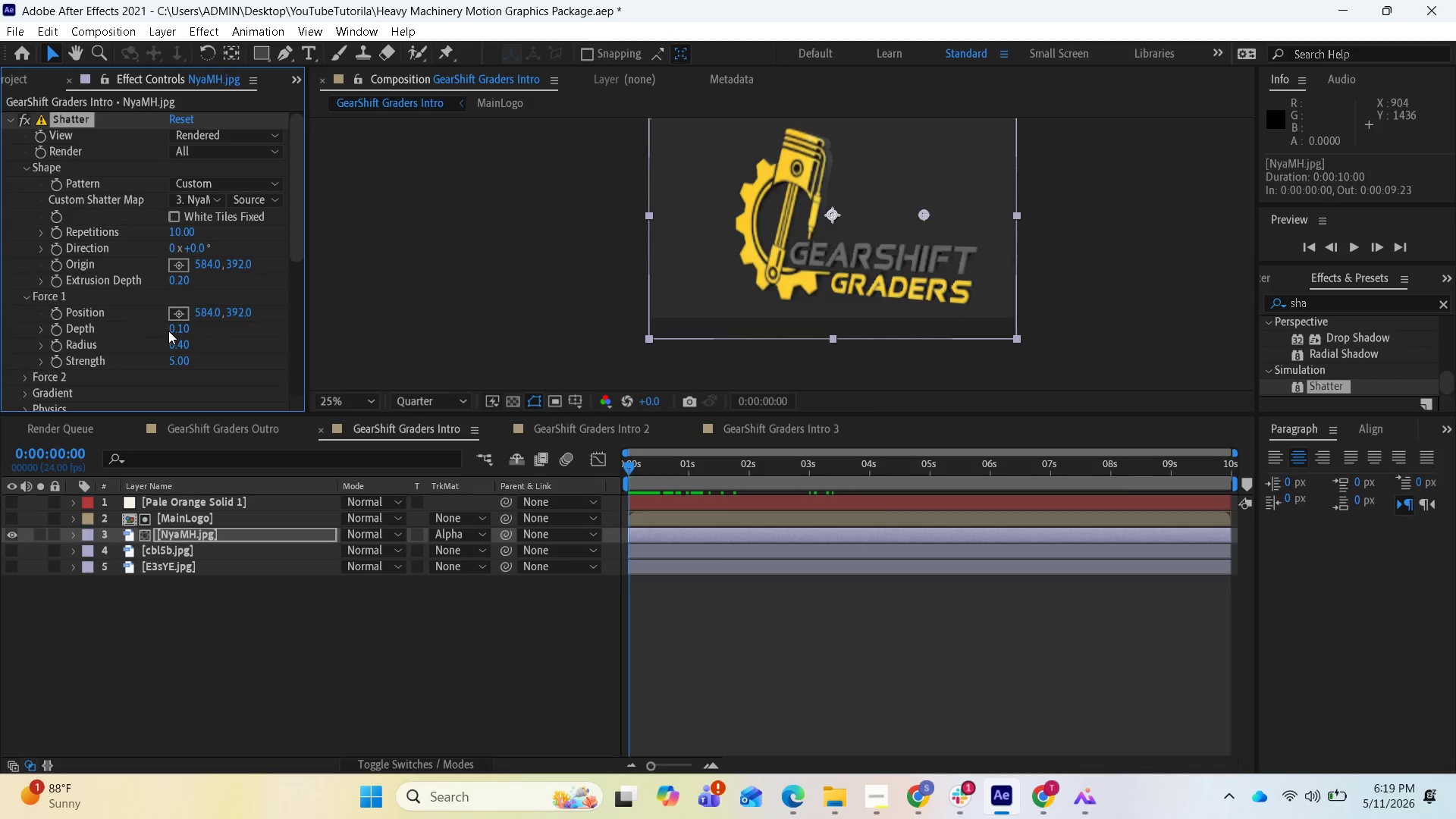 
left_click([174, 328])
 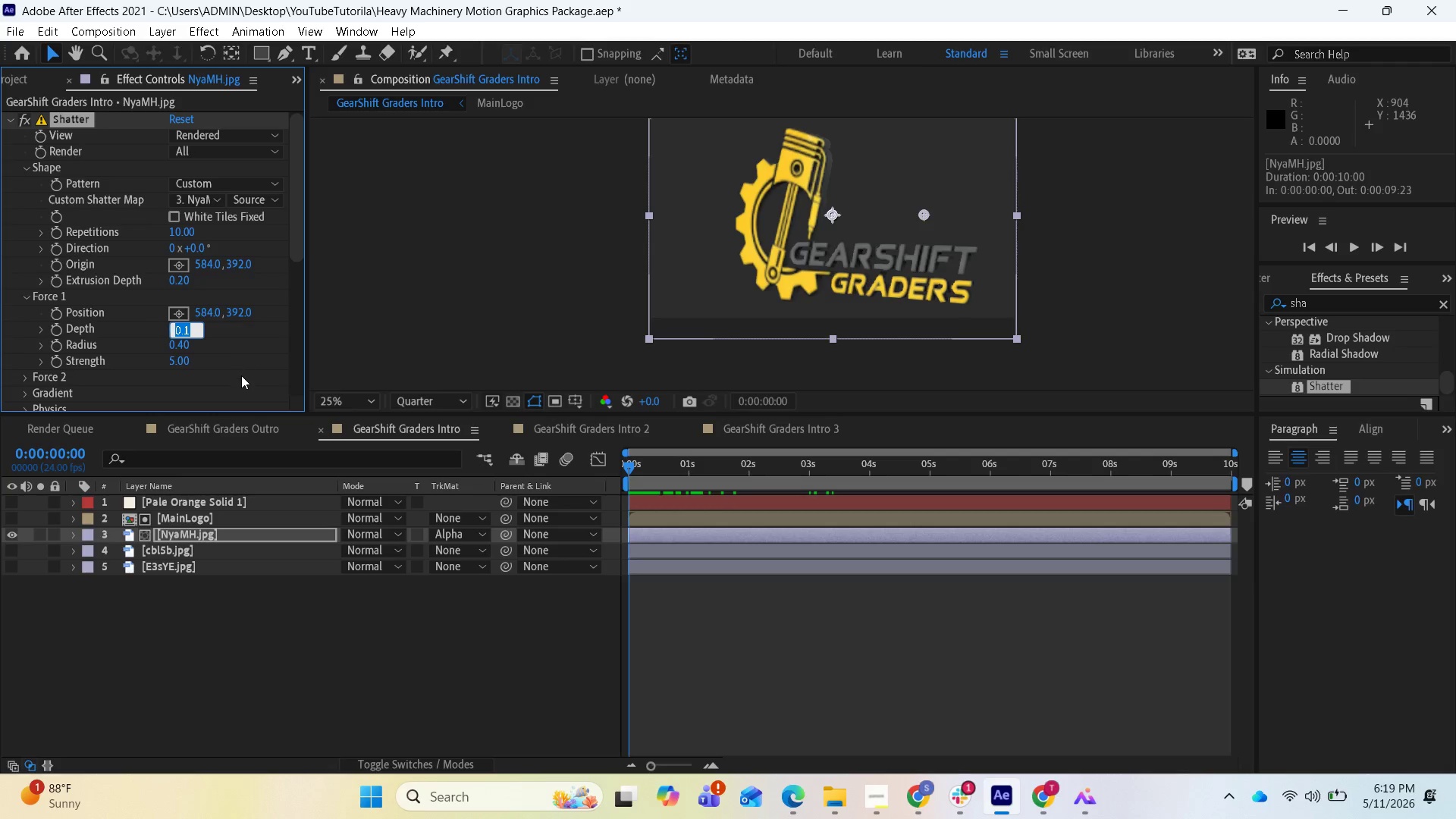 
key(0)
 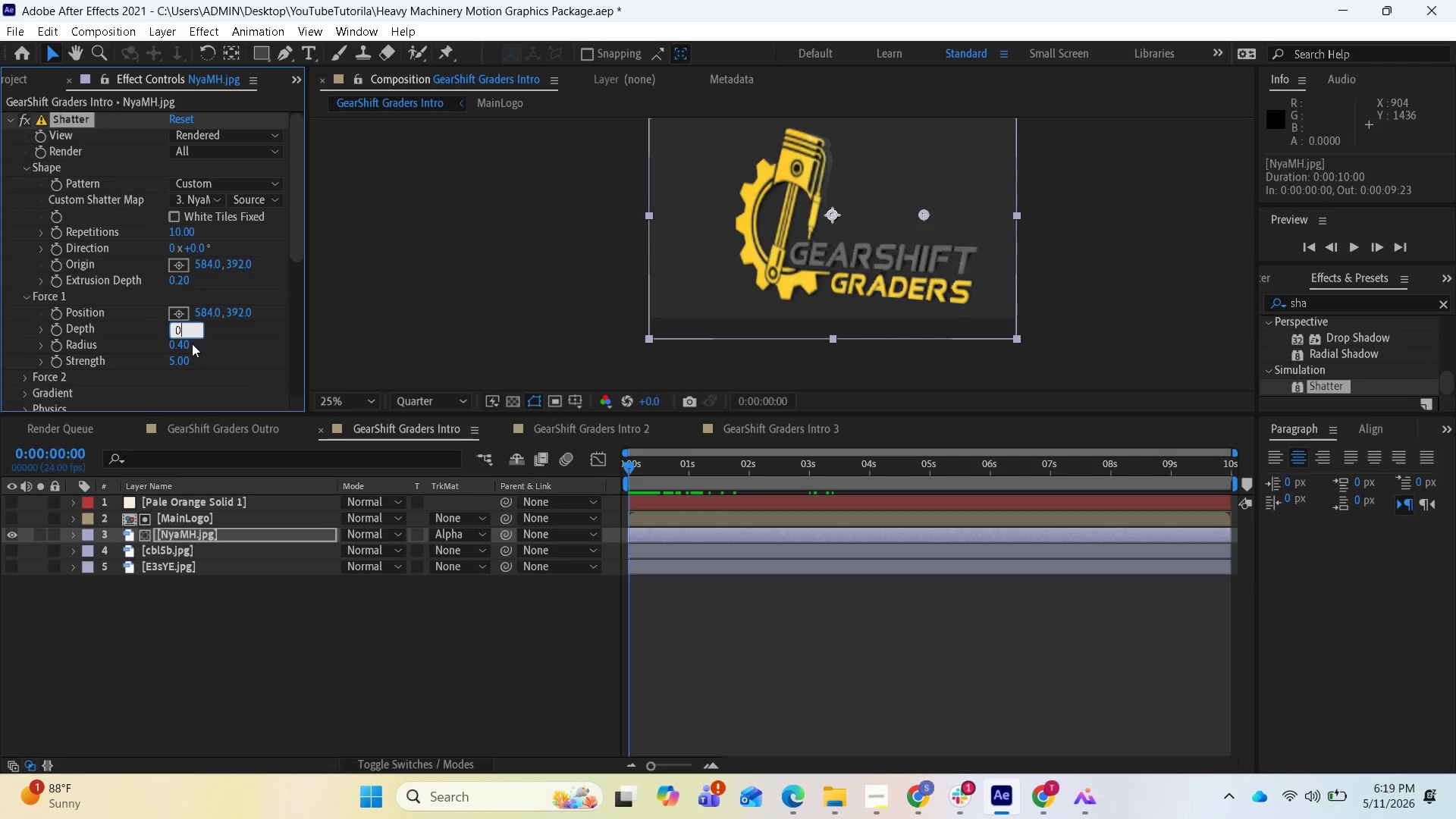 
left_click([184, 346])
 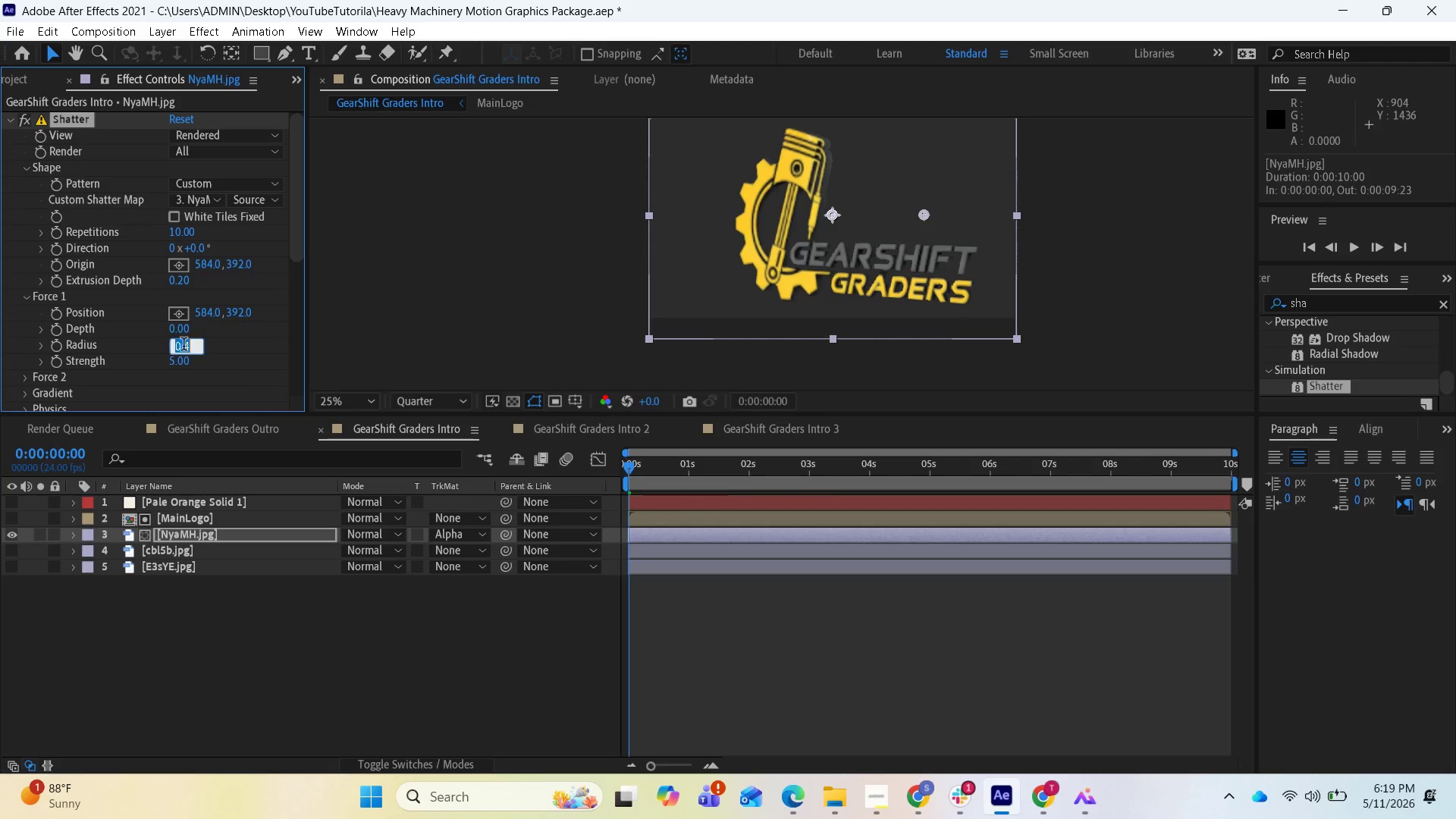 
key(0)
 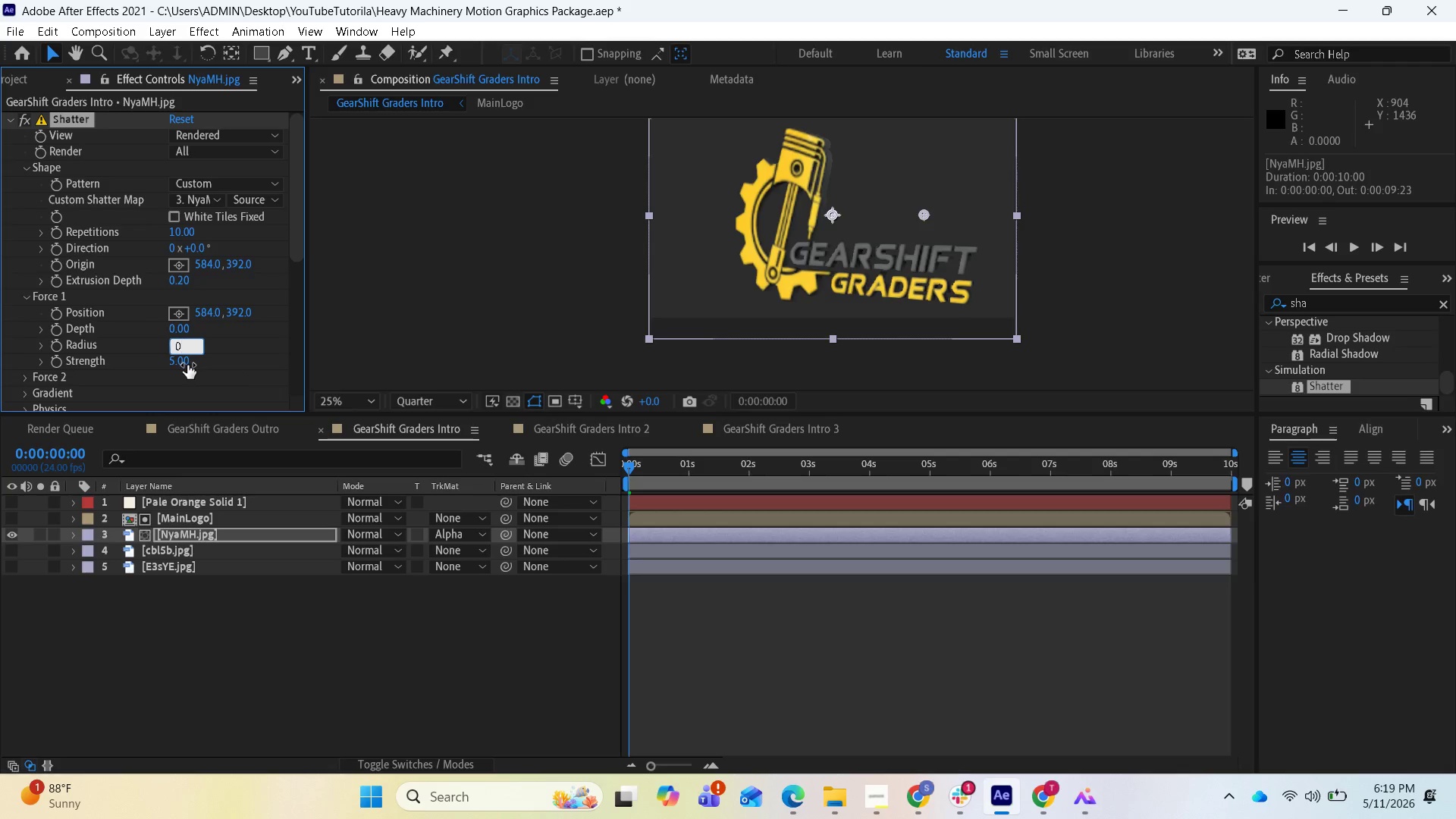 
left_click([187, 365])
 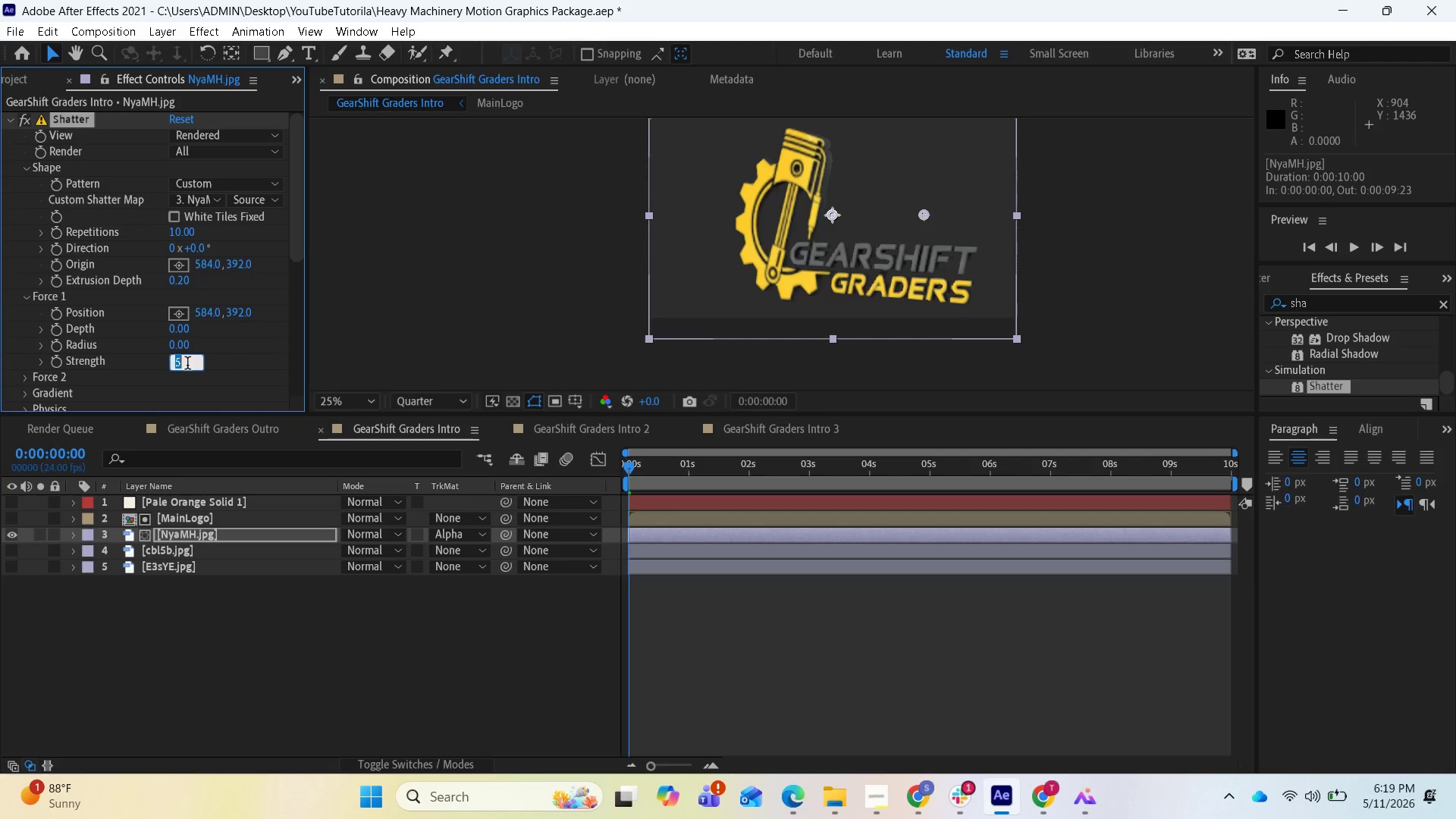 
key(0)
 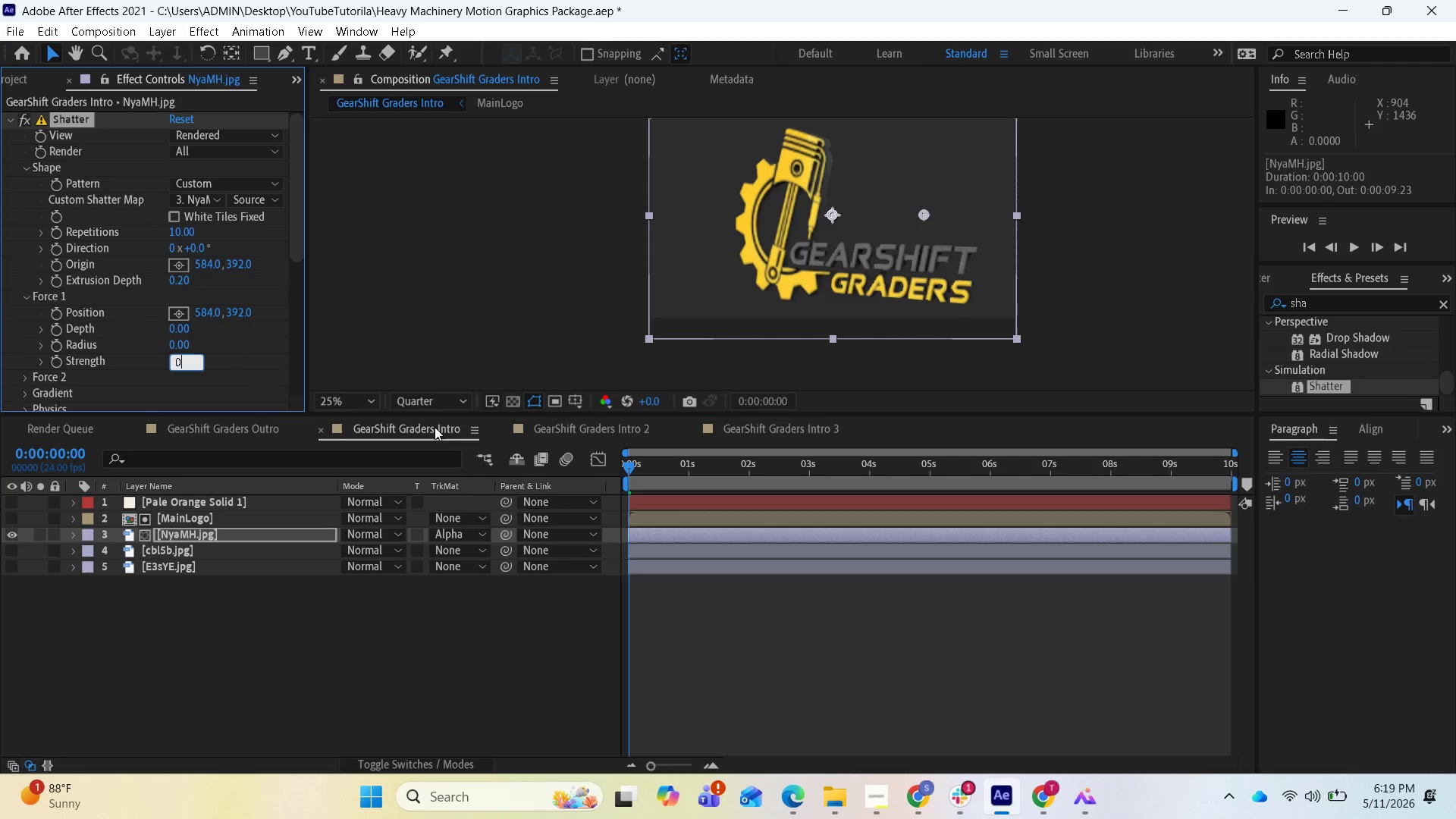 
key(Enter)
 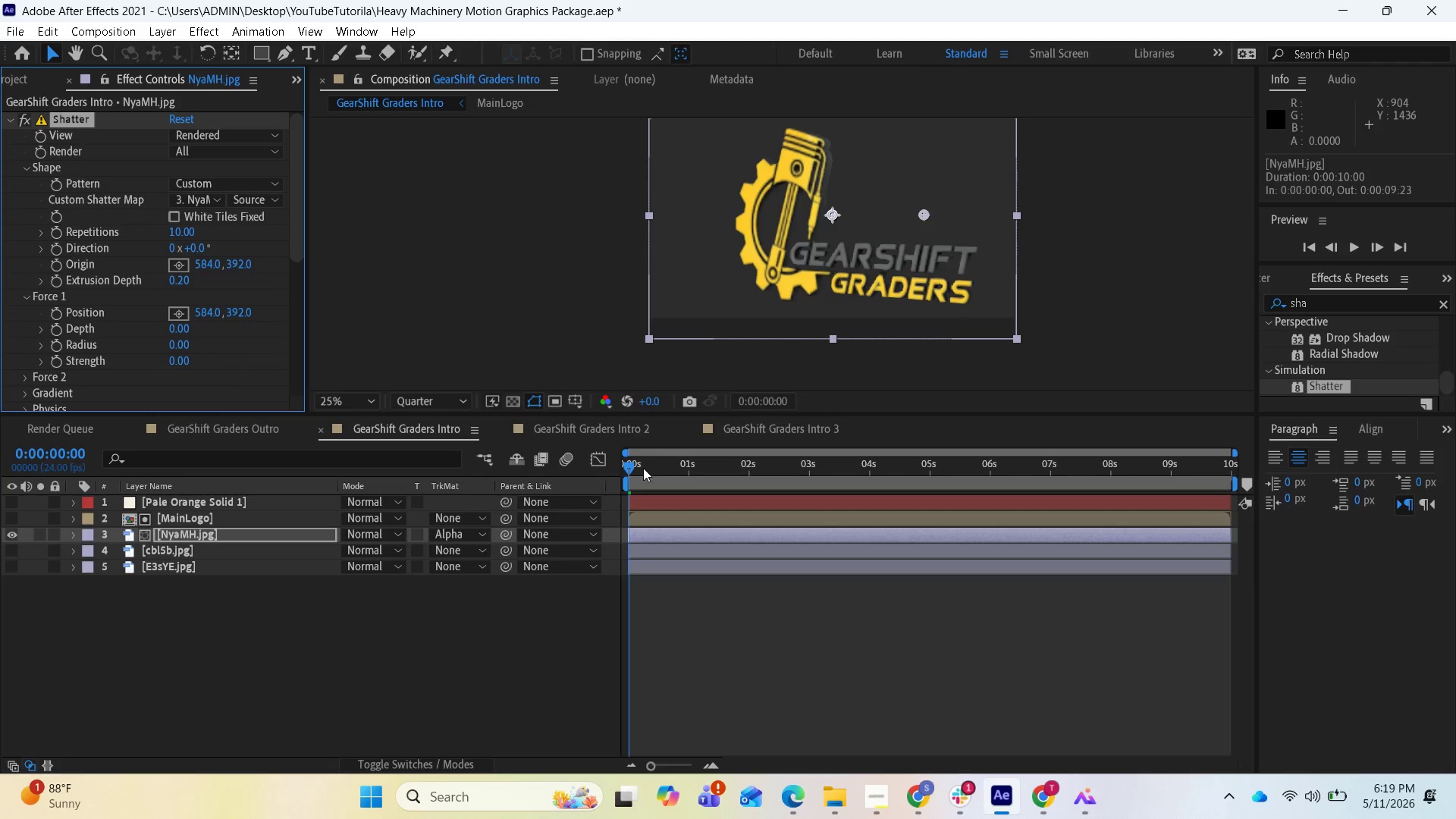 
left_click_drag(start_coordinate=[636, 470], to_coordinate=[556, 480])
 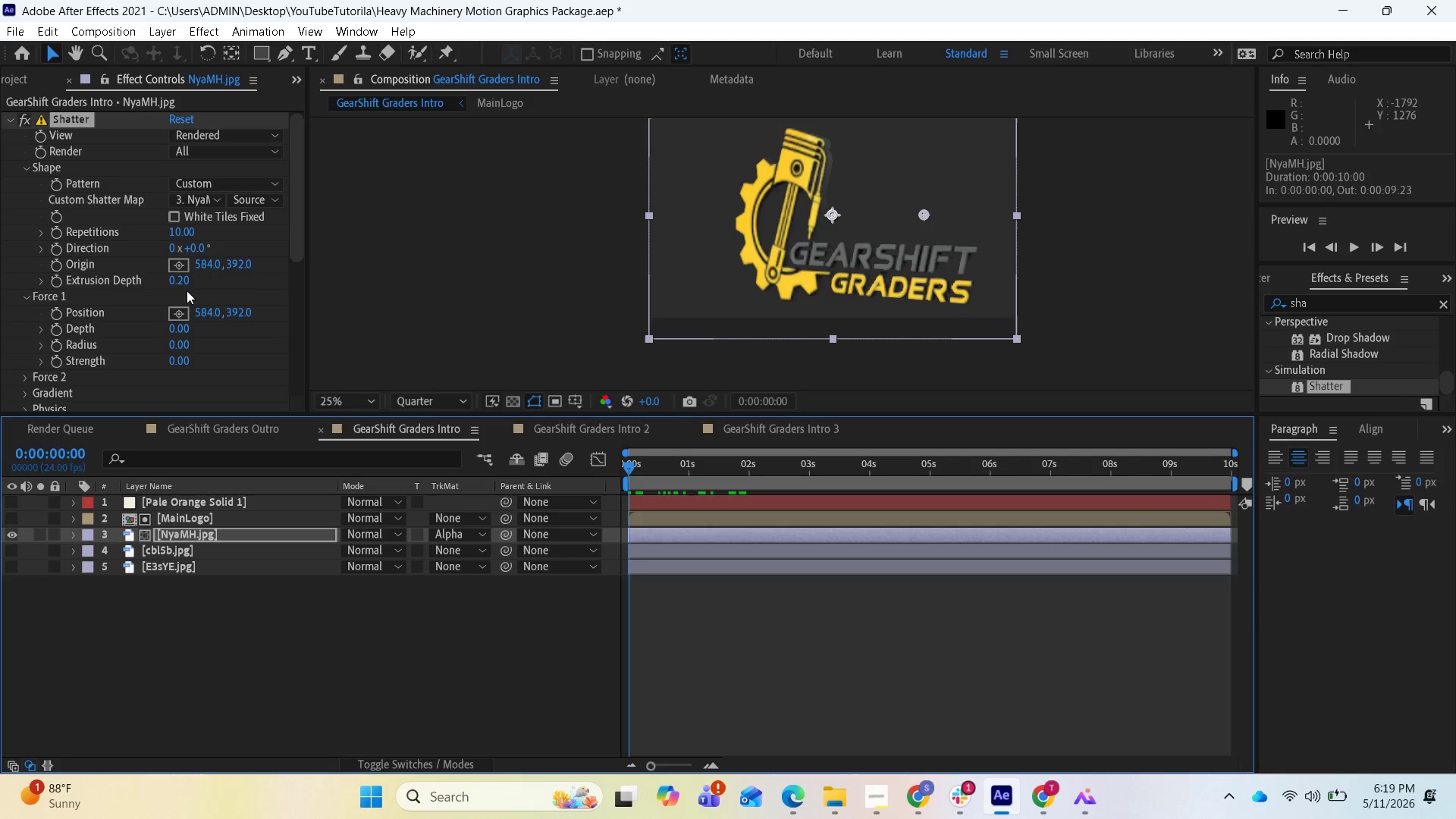 
left_click_drag(start_coordinate=[175, 287], to_coordinate=[200, 294])
 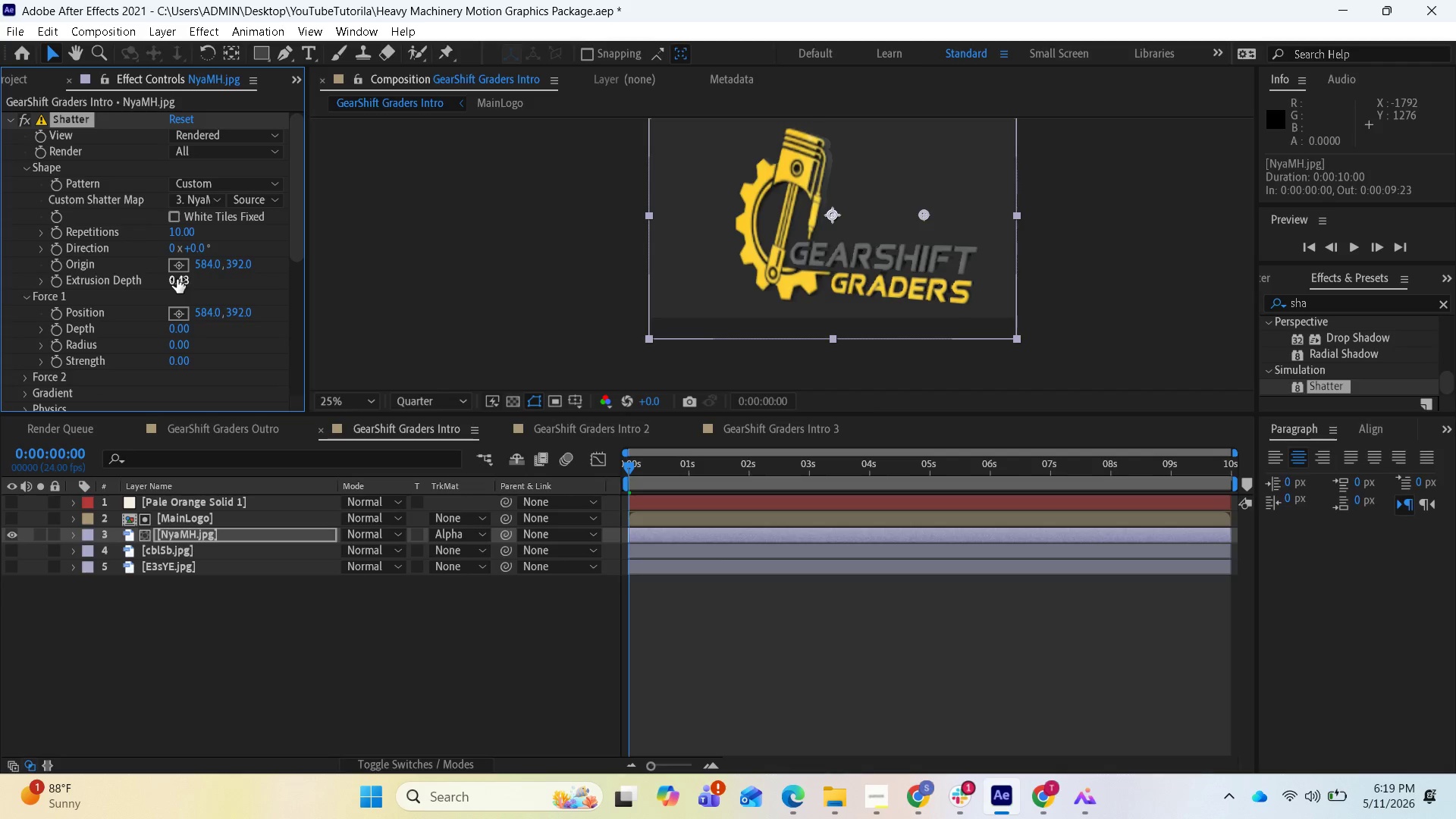 
left_click_drag(start_coordinate=[183, 280], to_coordinate=[236, 289])
 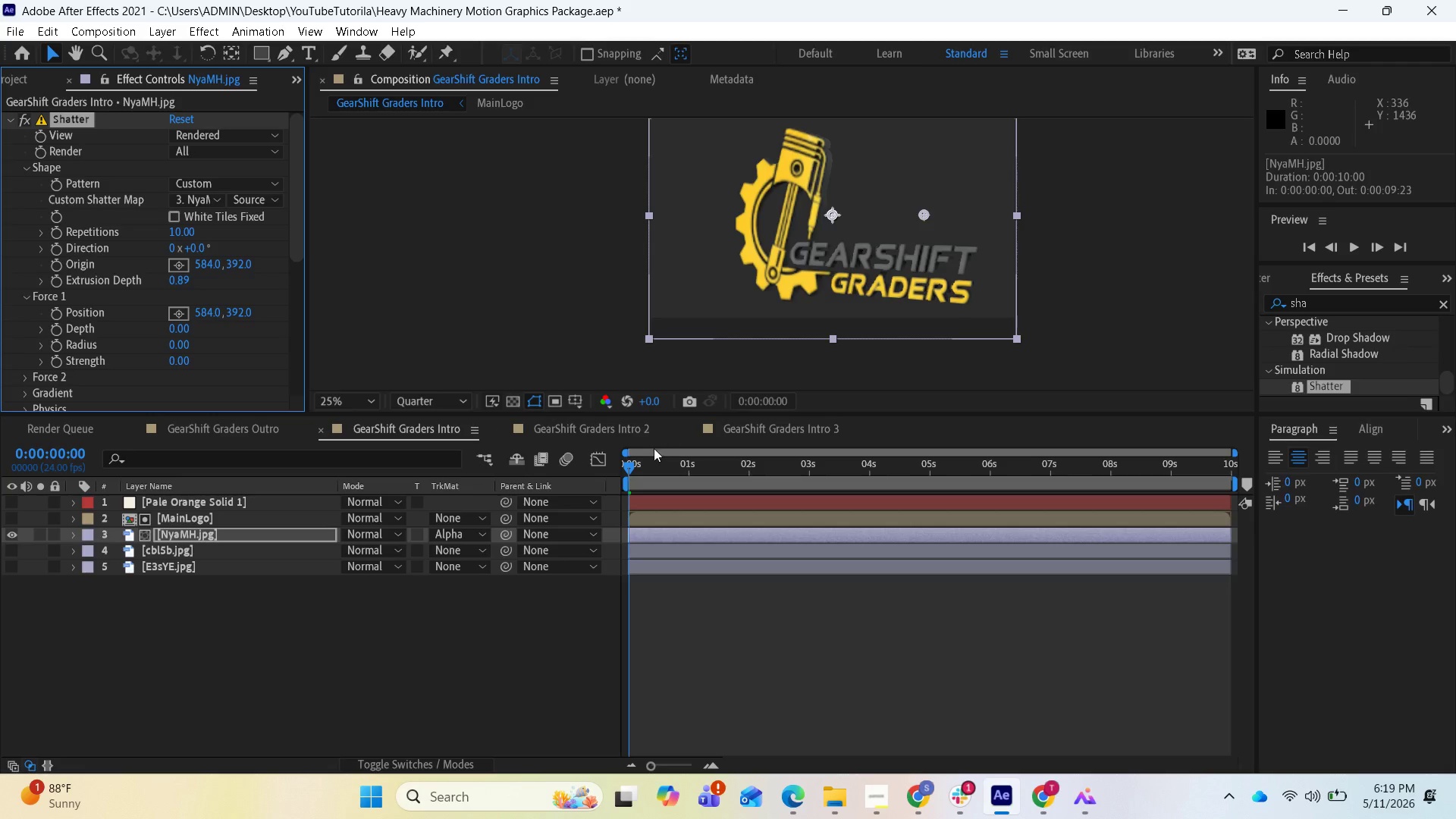 
left_click_drag(start_coordinate=[633, 463], to_coordinate=[557, 450])
 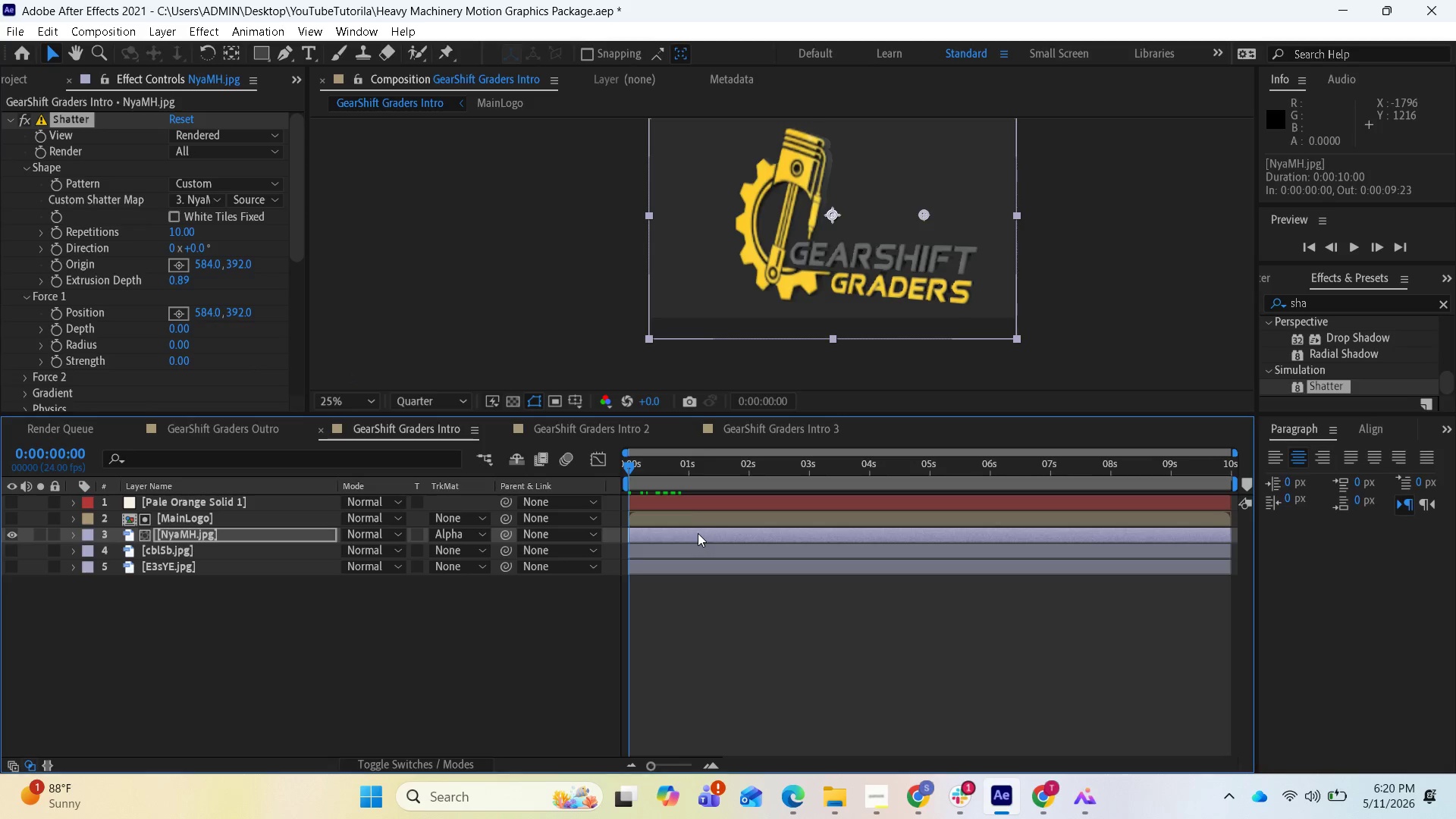 
left_click([689, 514])
 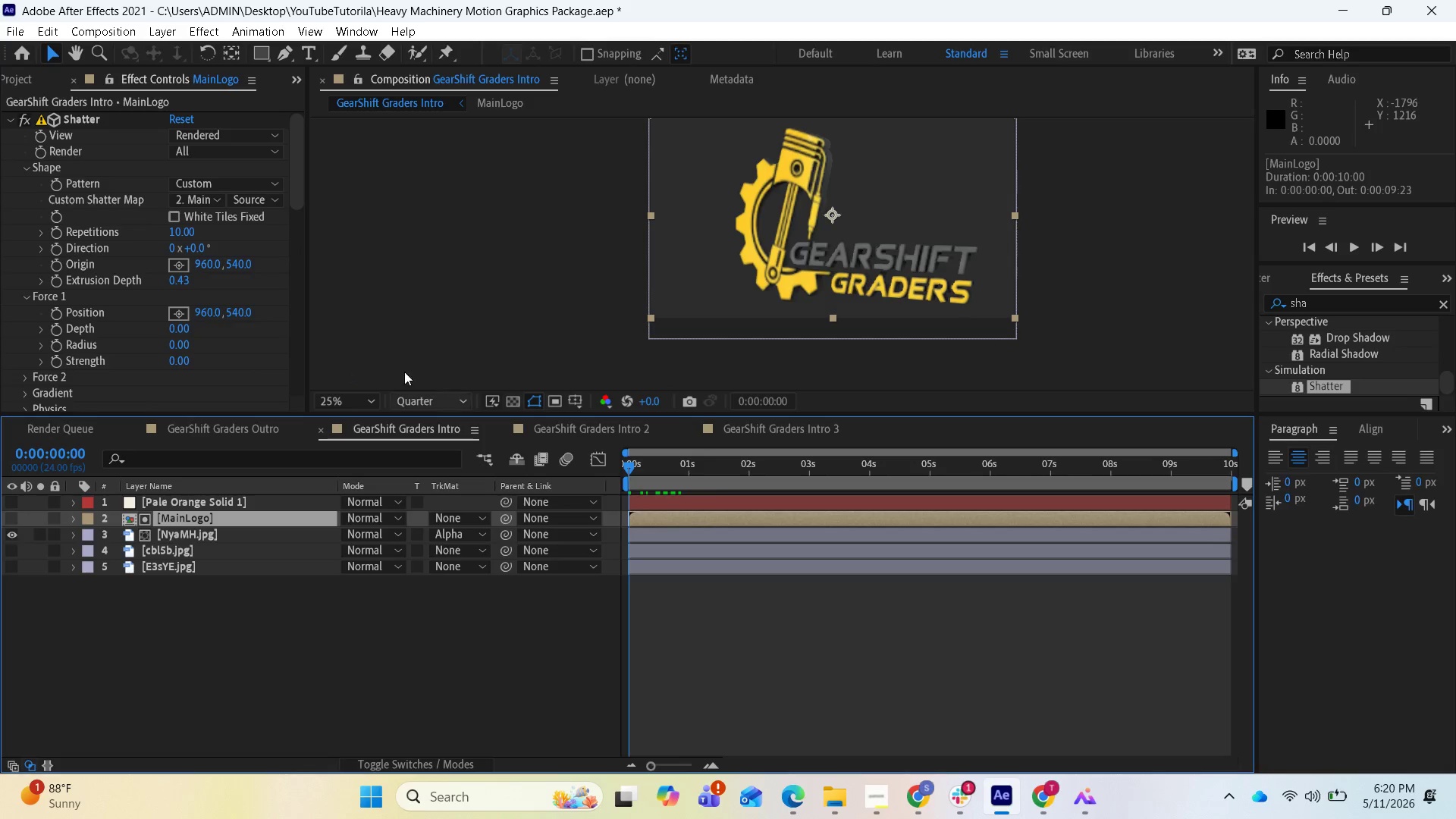 
left_click_drag(start_coordinate=[186, 287], to_coordinate=[224, 295])
 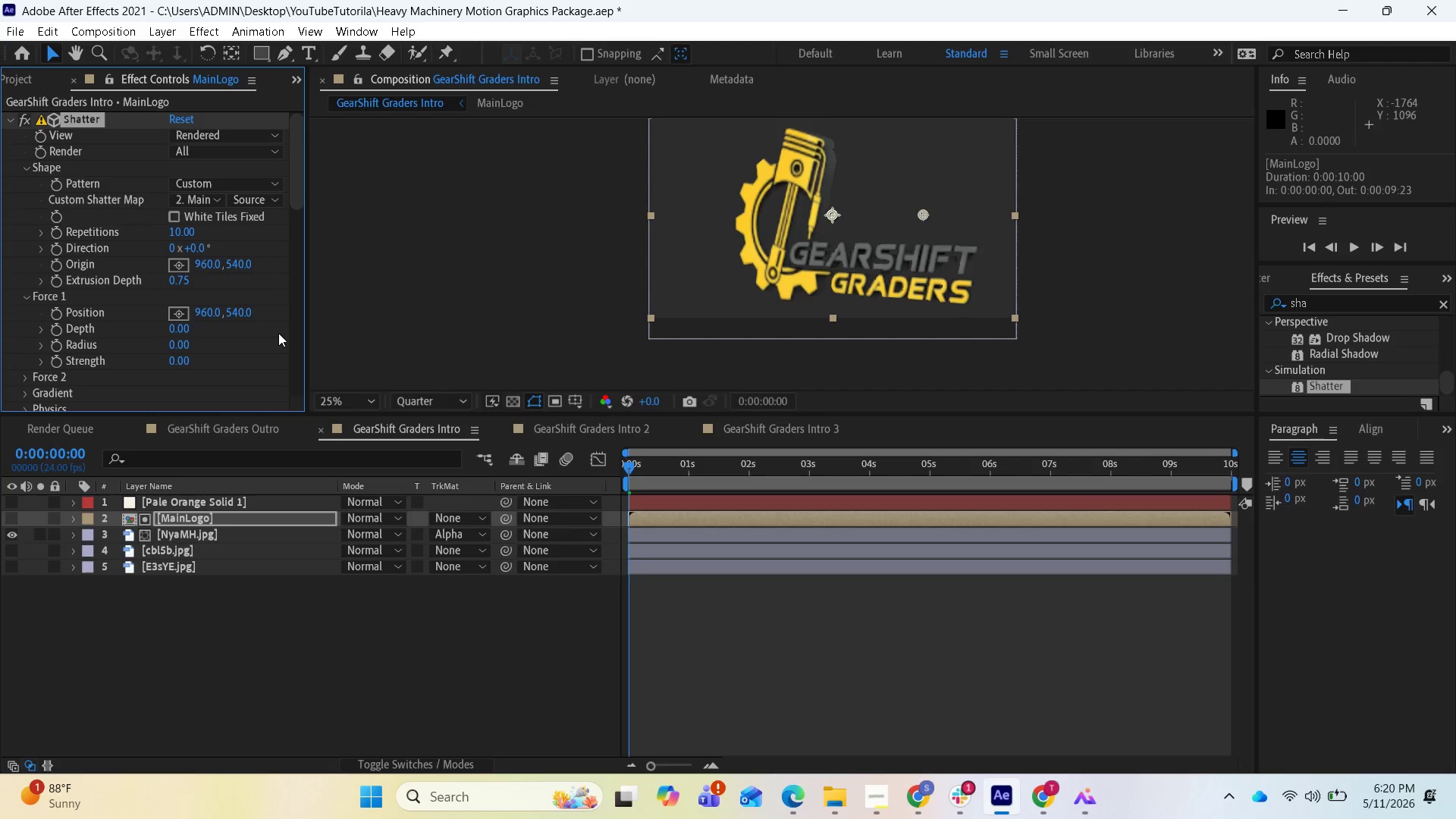 
scroll: coordinate [238, 335], scroll_direction: down, amount: 2.0
 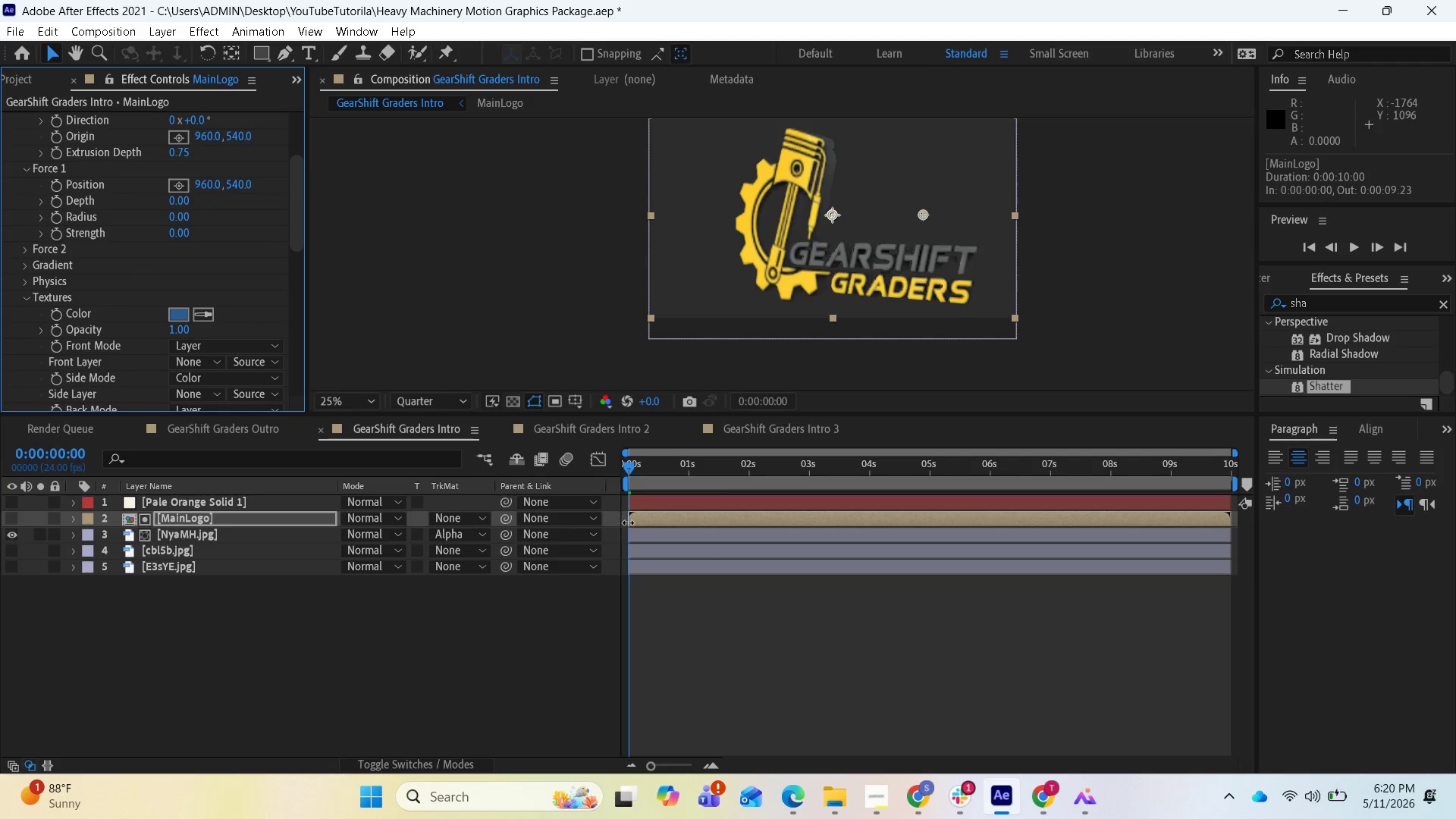 
left_click([634, 540])
 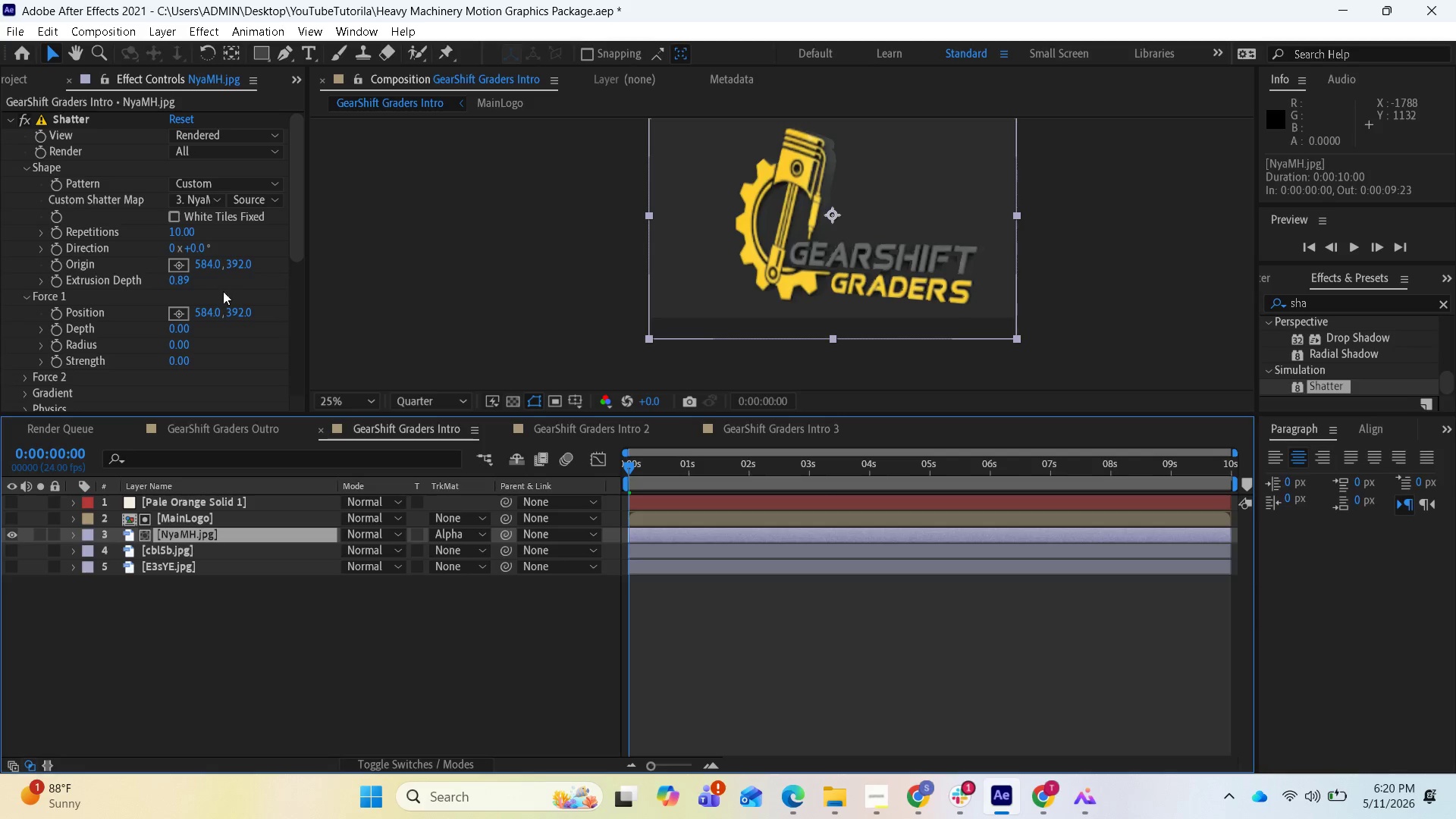 
scroll: coordinate [234, 382], scroll_direction: down, amount: 8.0
 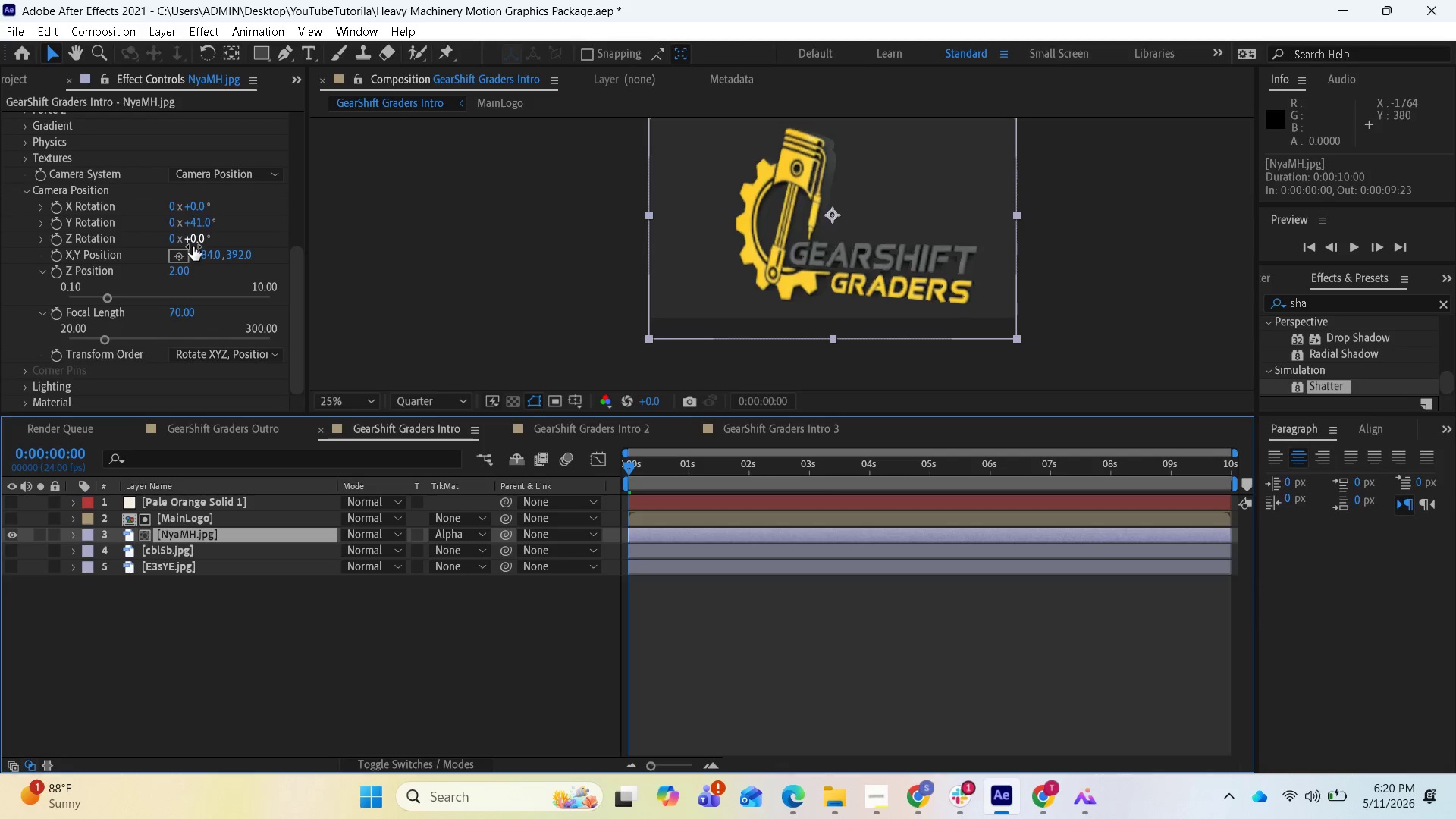 
wait(14.87)
 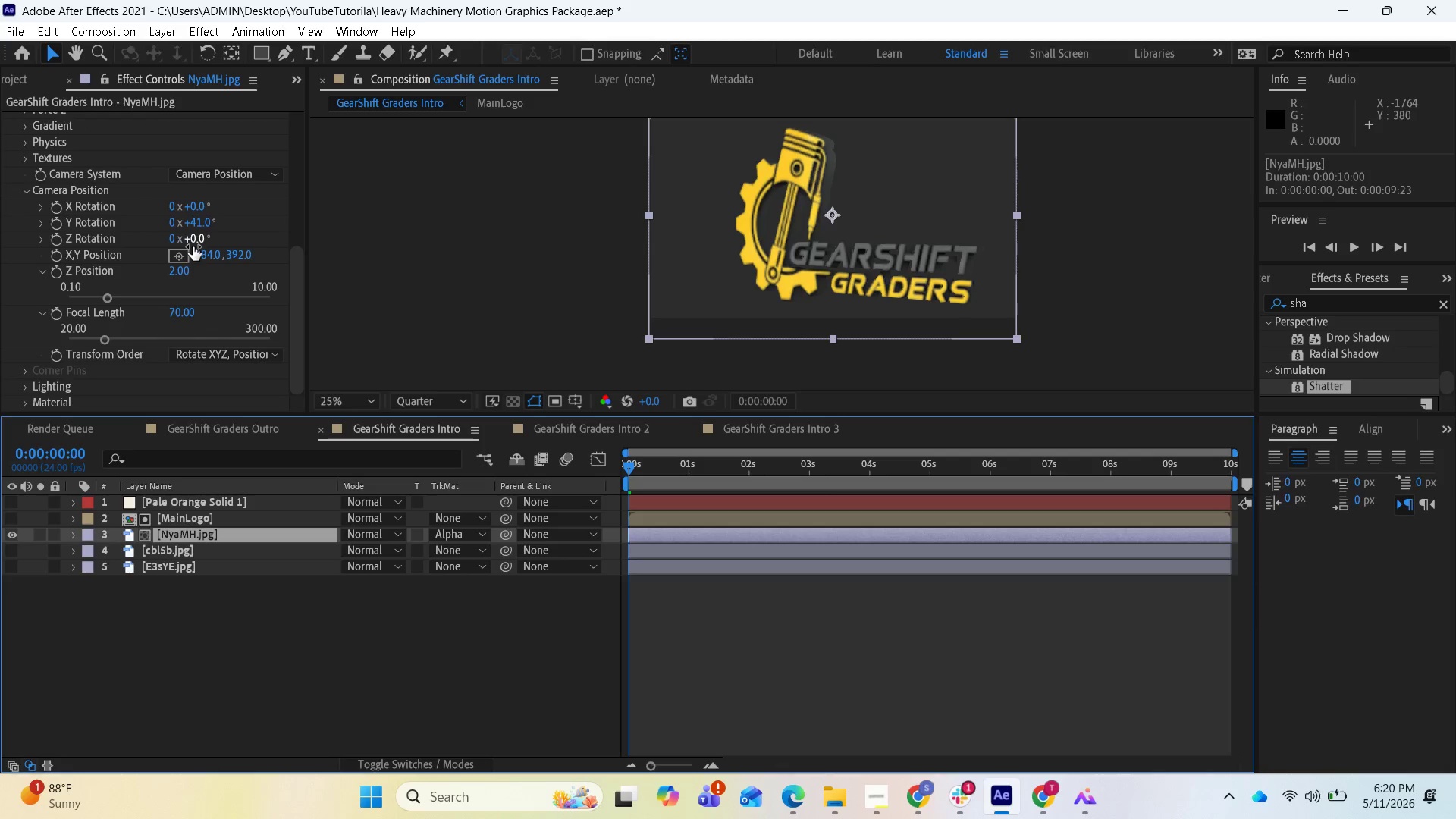 
left_click_drag(start_coordinate=[296, 299], to_coordinate=[297, 222])
 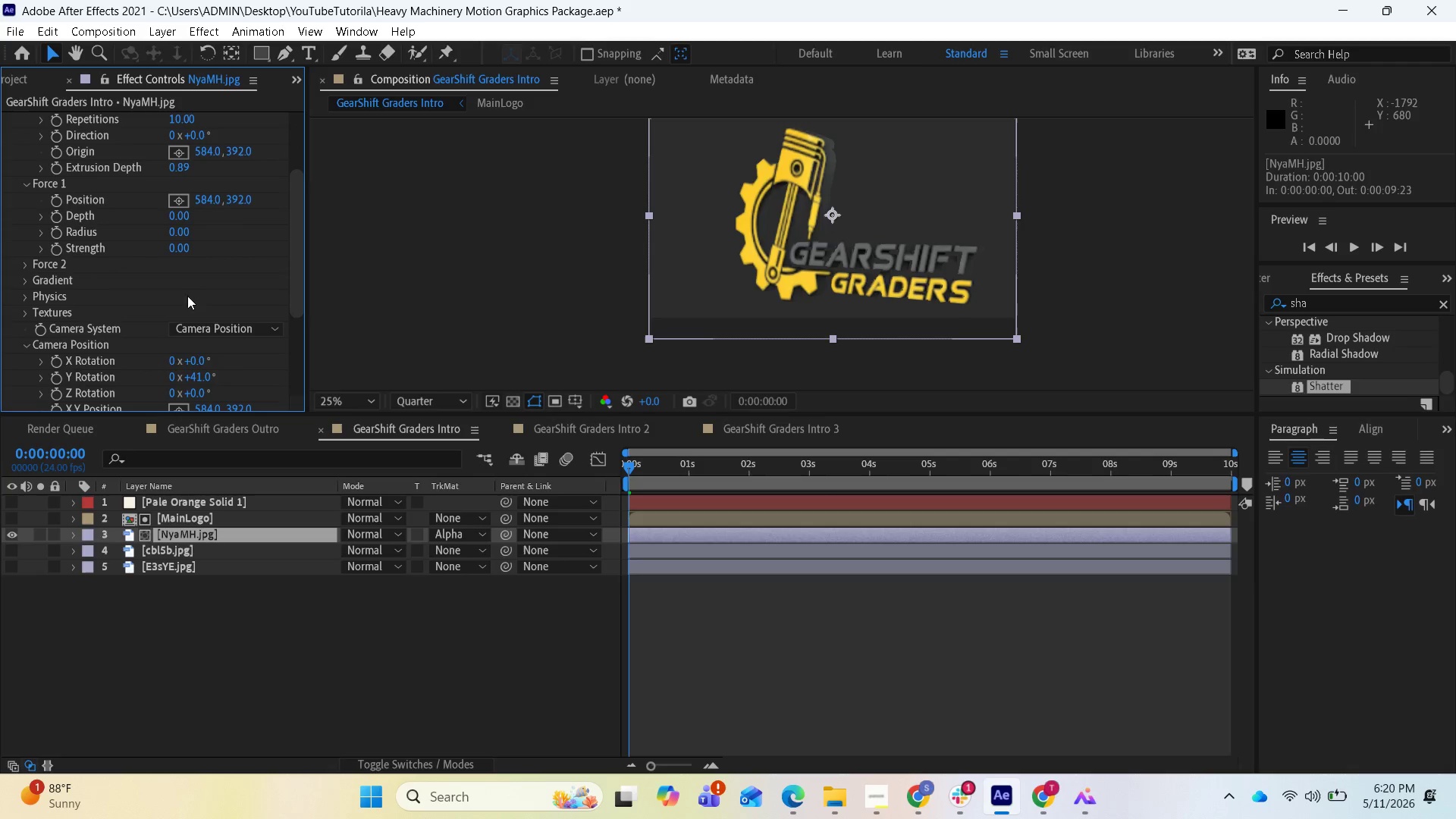 
left_click_drag(start_coordinate=[297, 278], to_coordinate=[287, 373])
 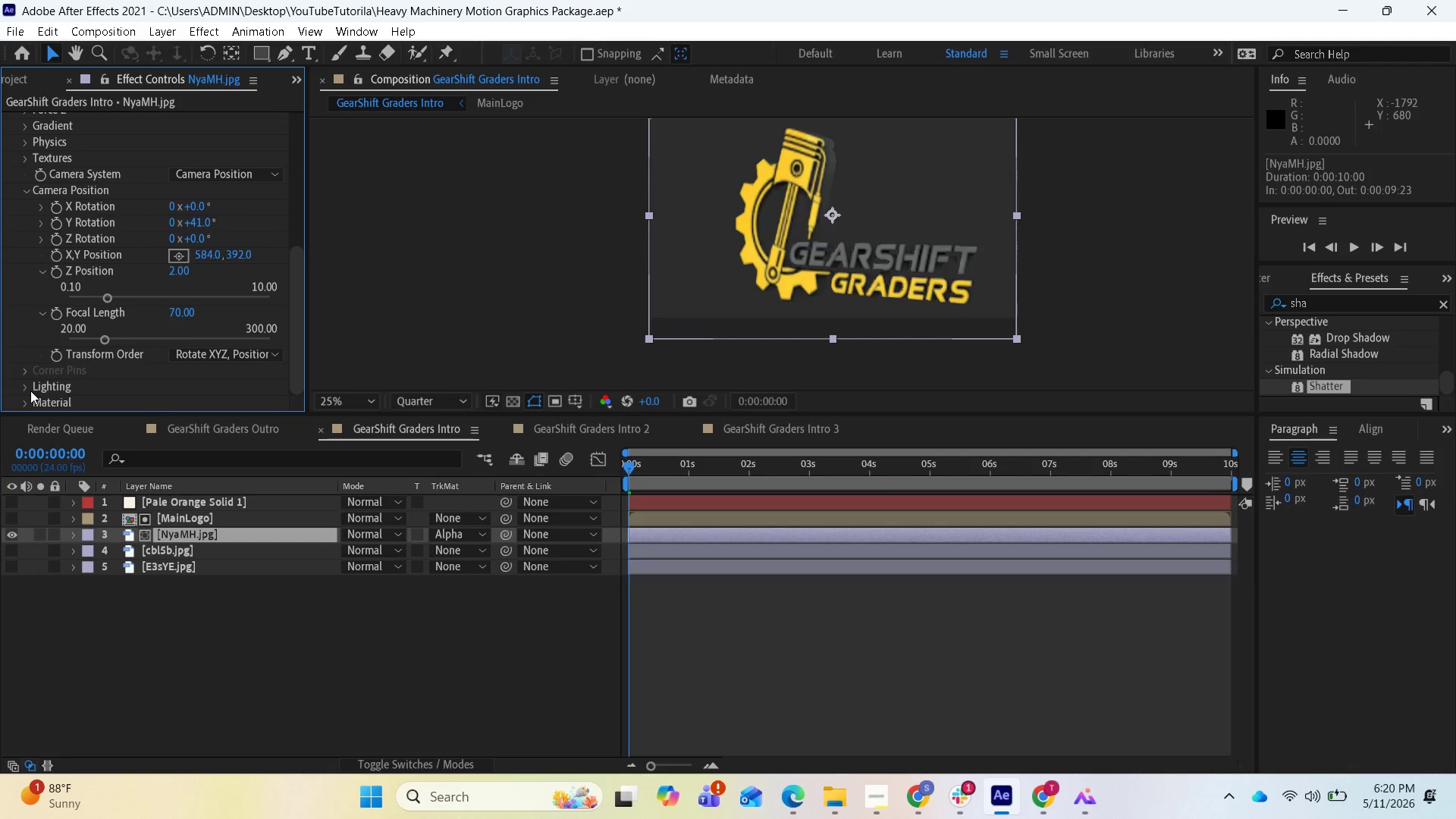 
left_click([30, 391])
 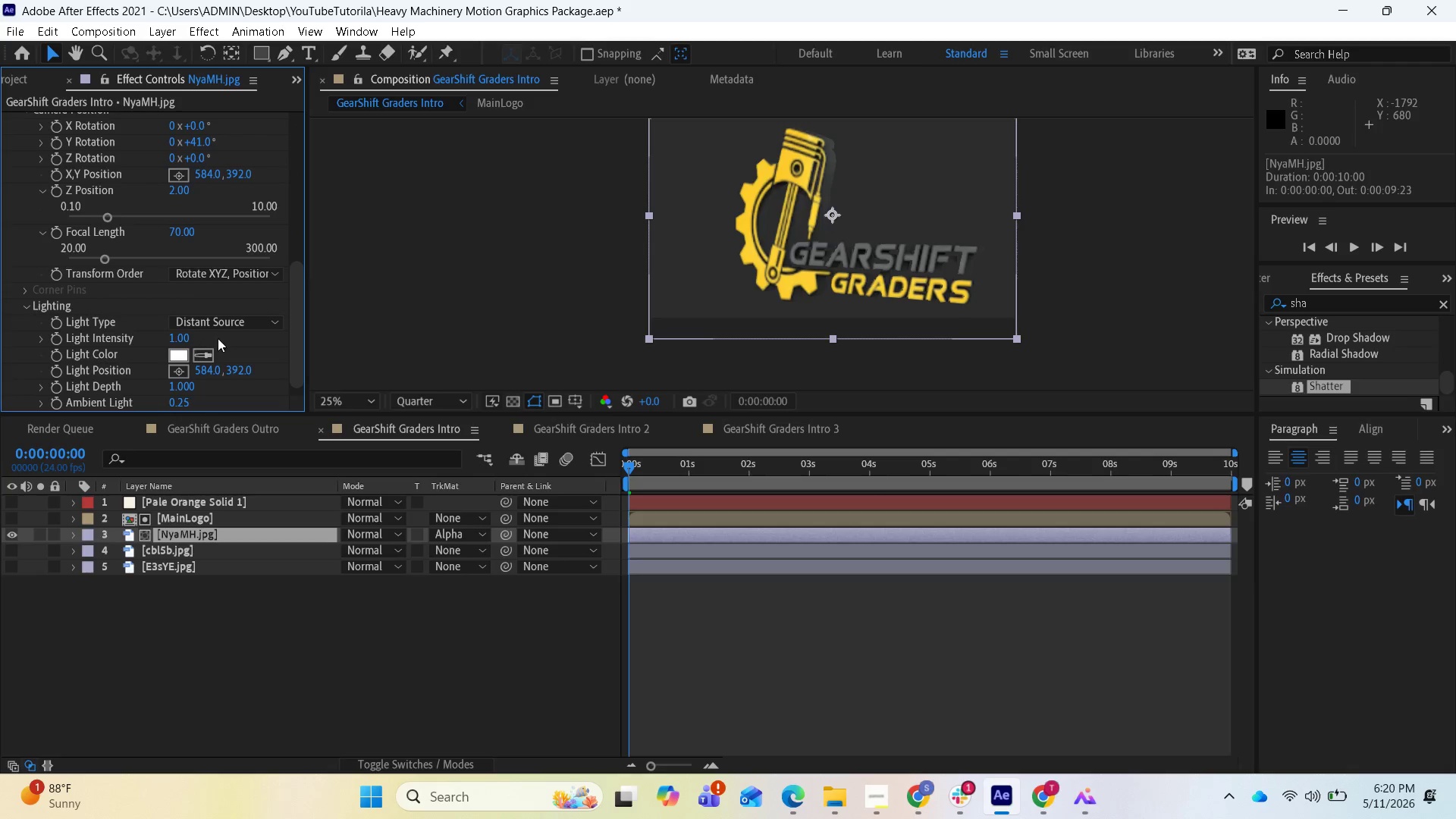 
left_click([232, 325])
 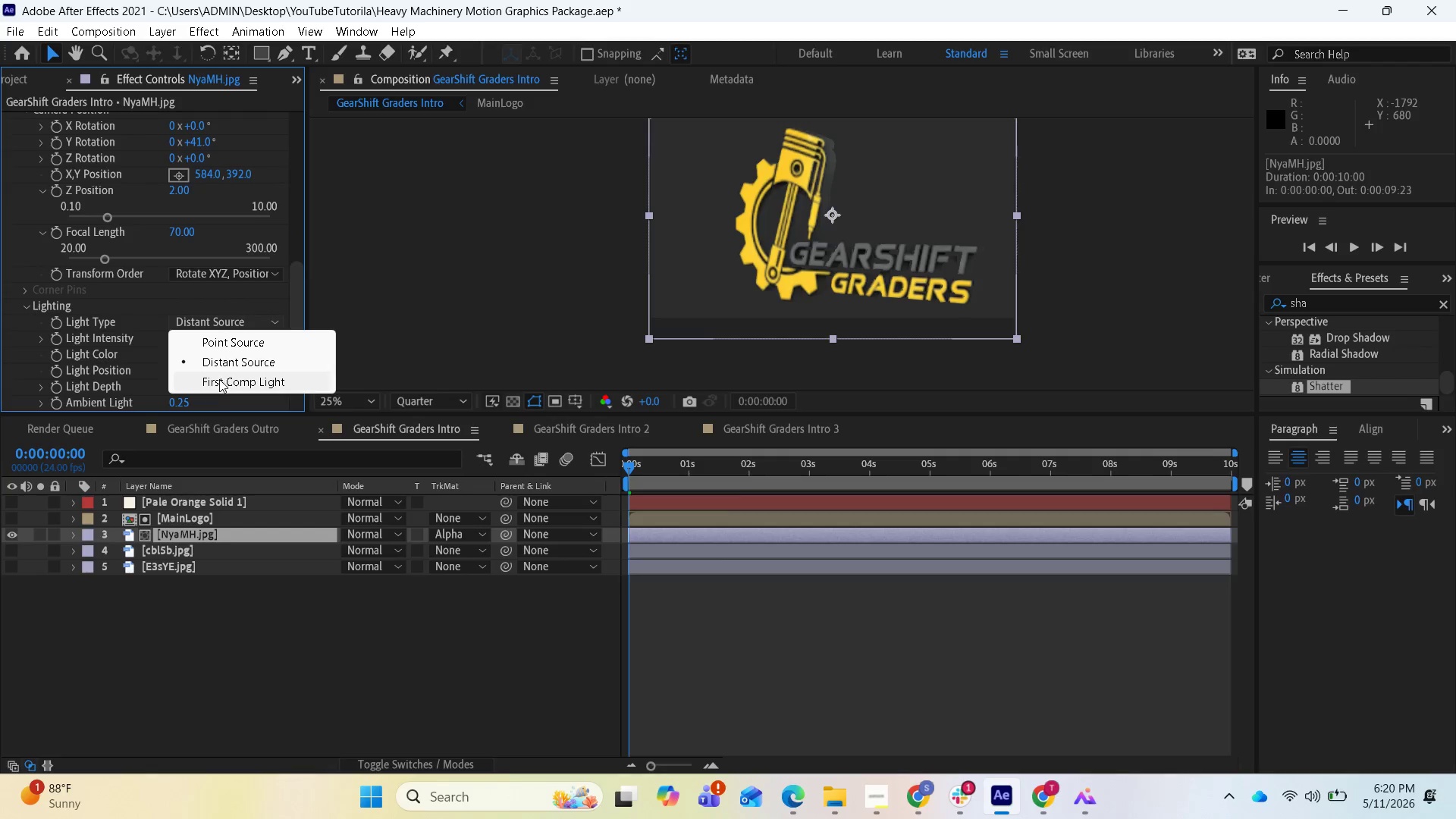 
left_click([219, 379])
 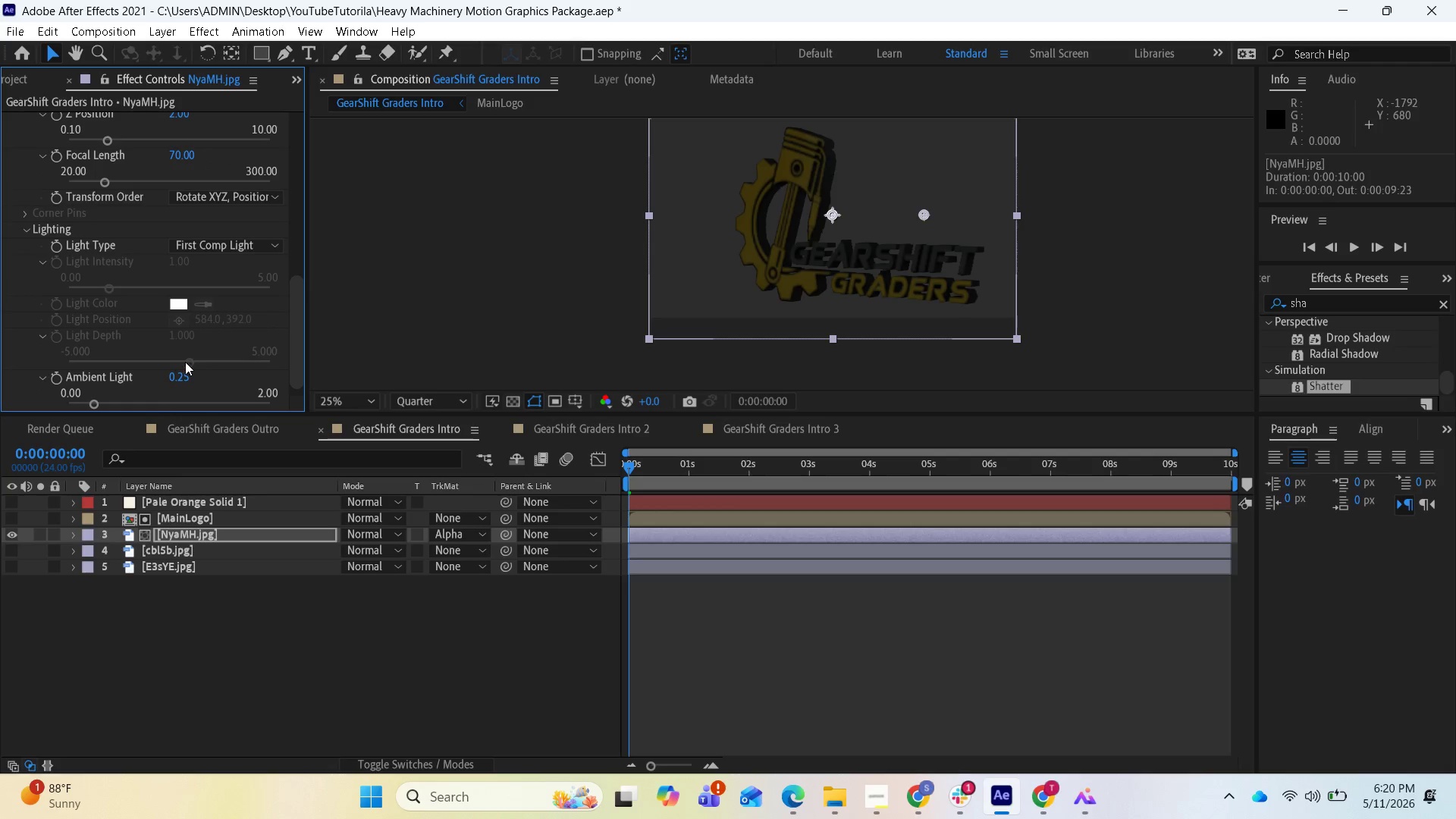 
left_click([186, 378])
 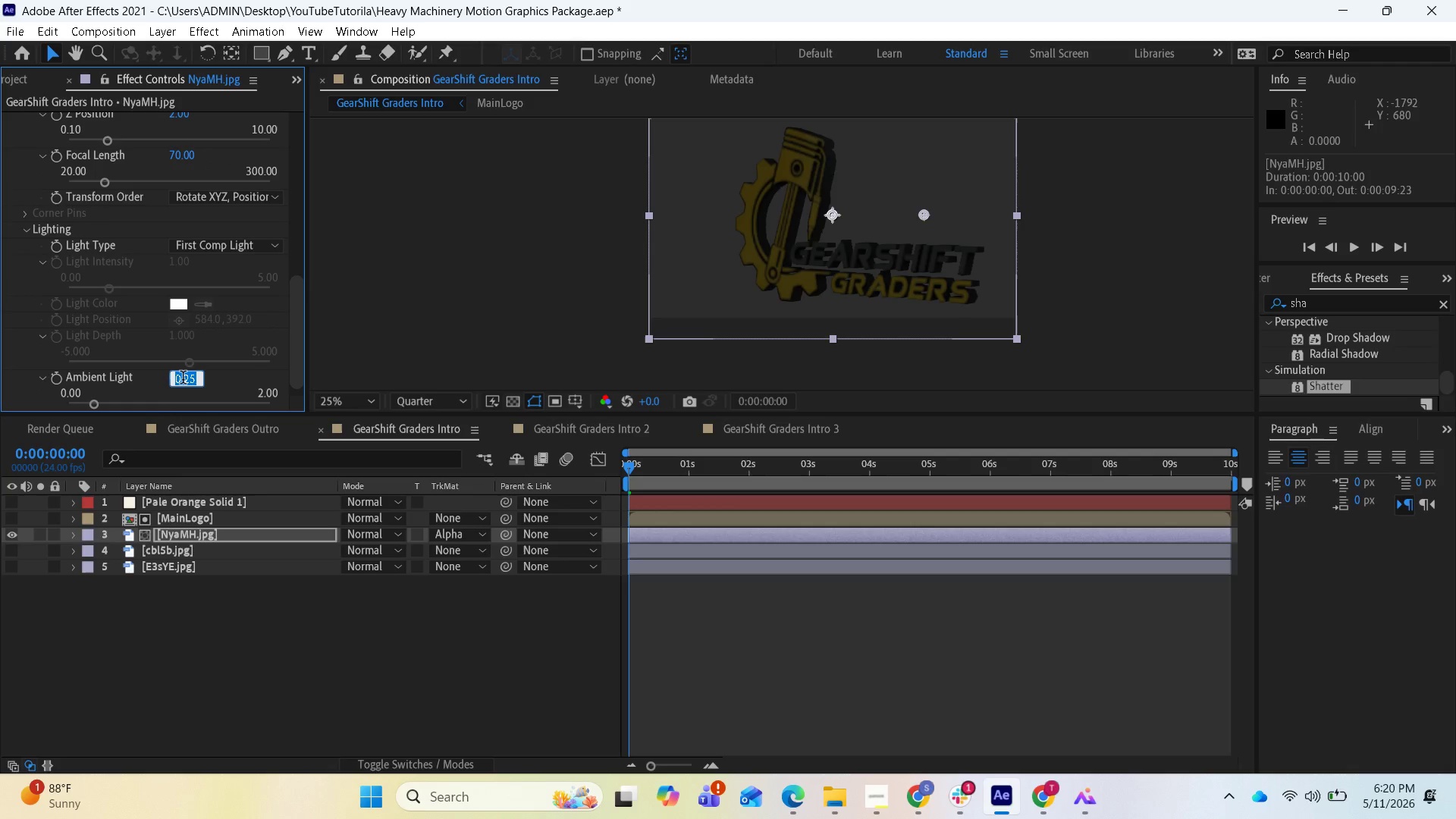 
key(1)
 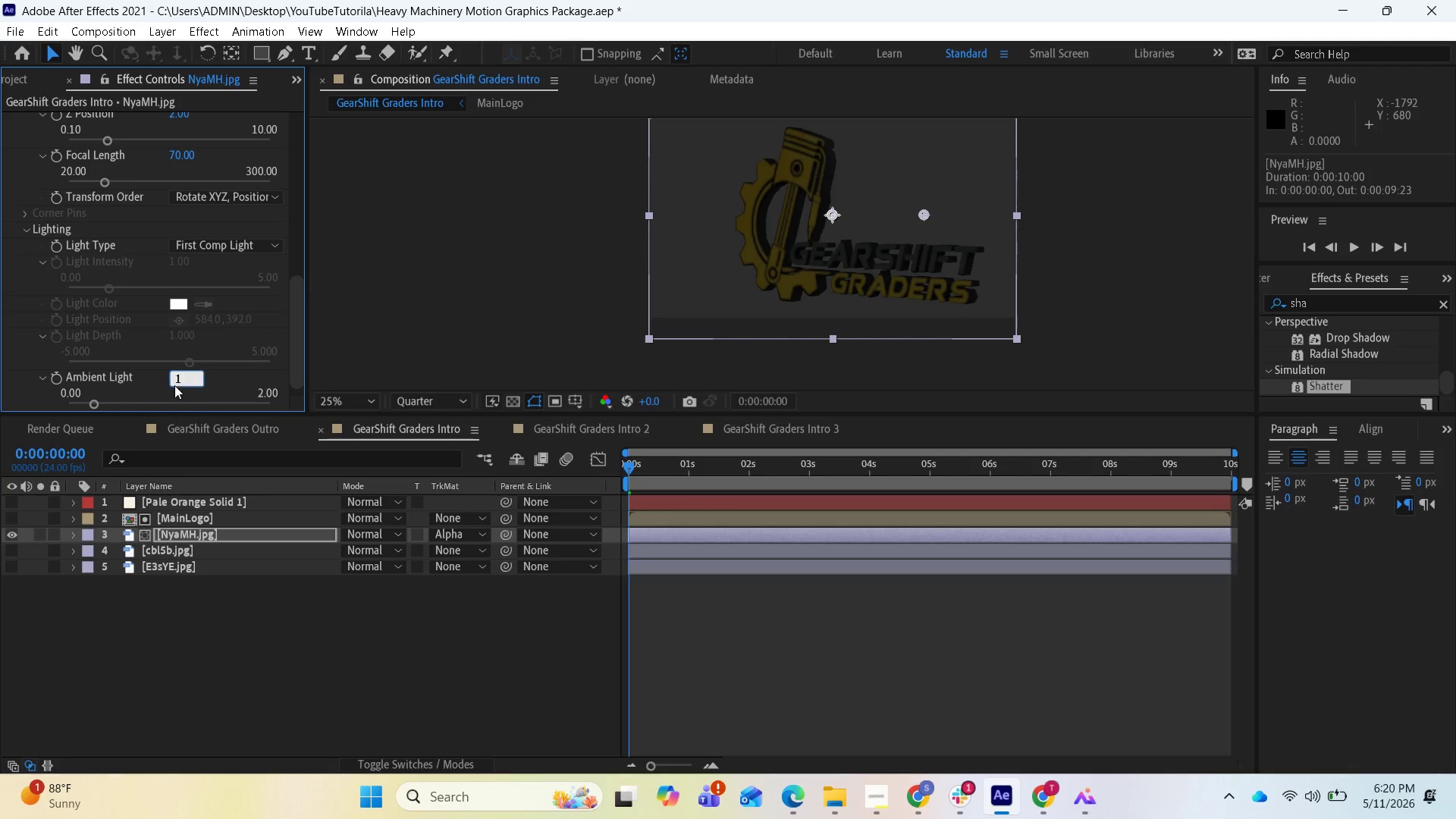 
key(Enter)
 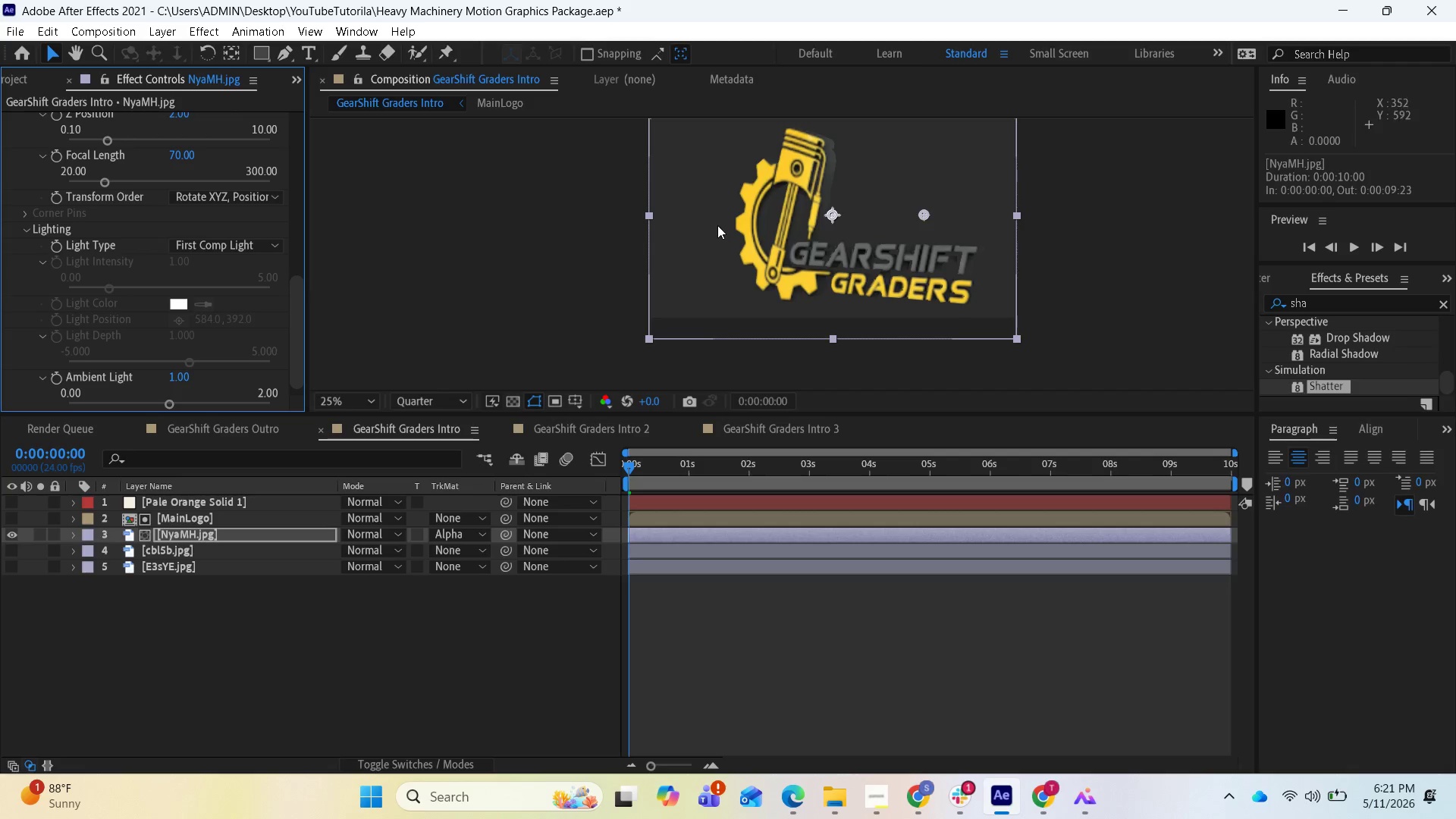 
wait(7.78)
 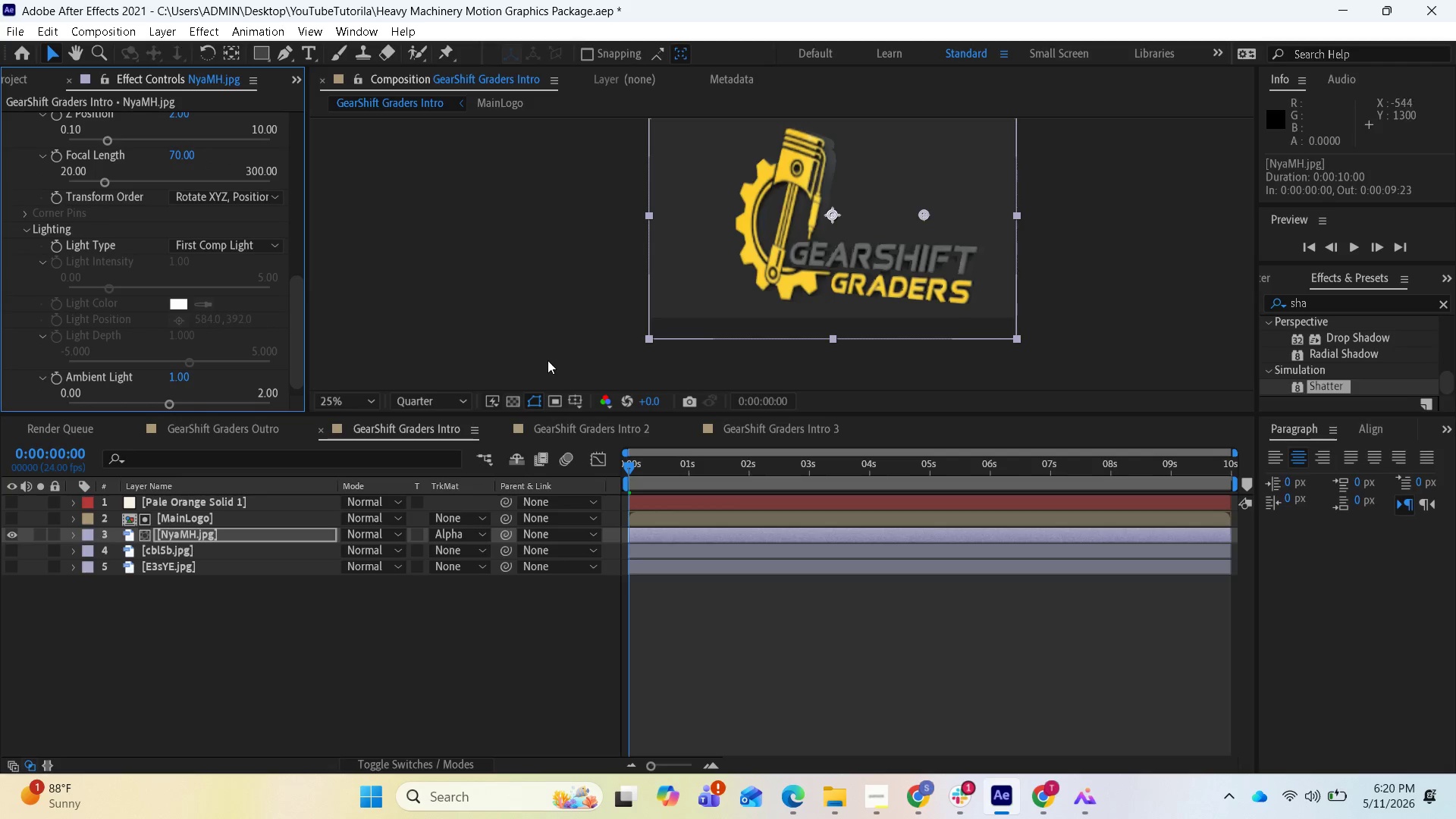 
mouse_move([305, 325])
 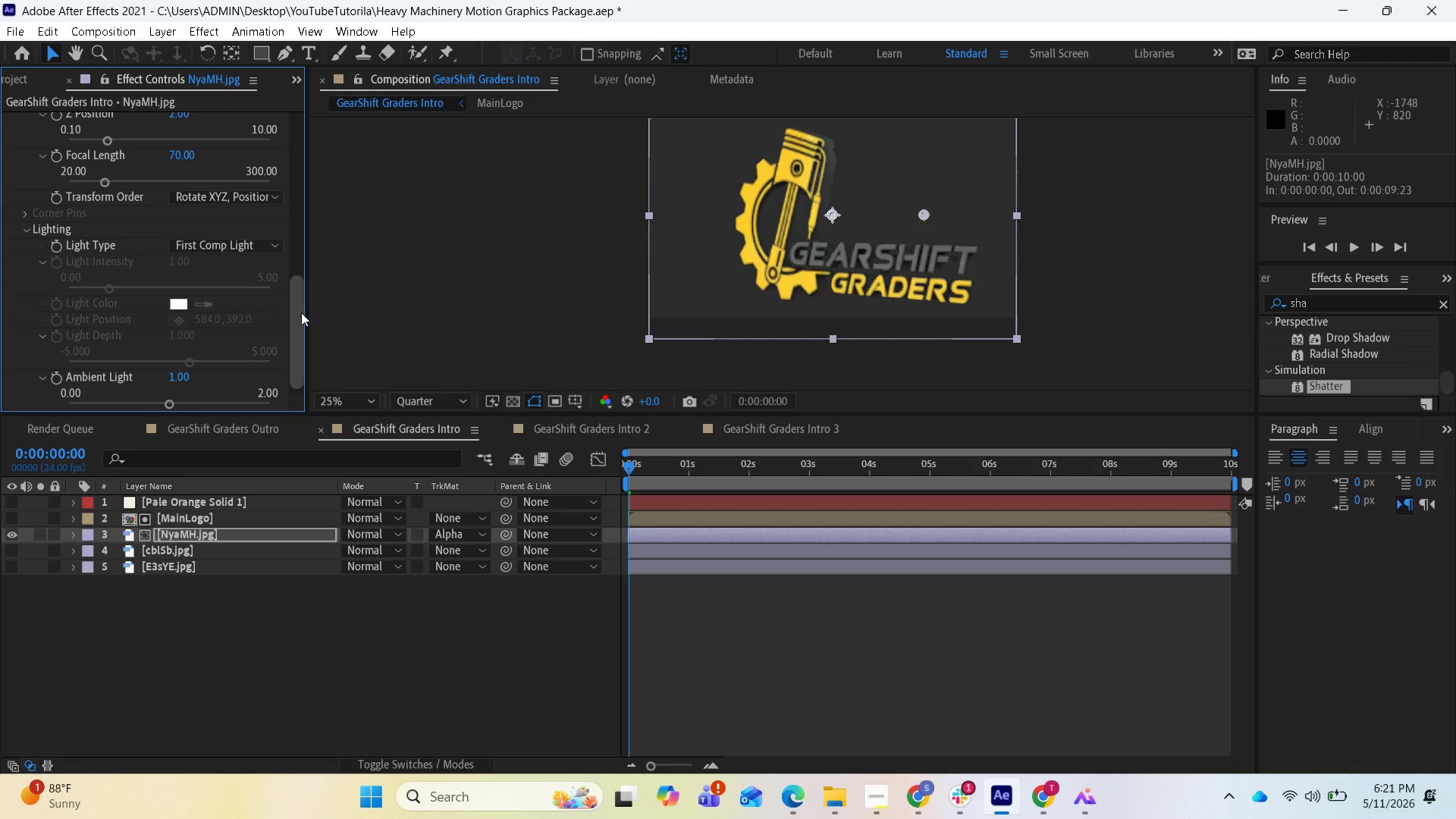 
left_click_drag(start_coordinate=[301, 312], to_coordinate=[309, 223])
 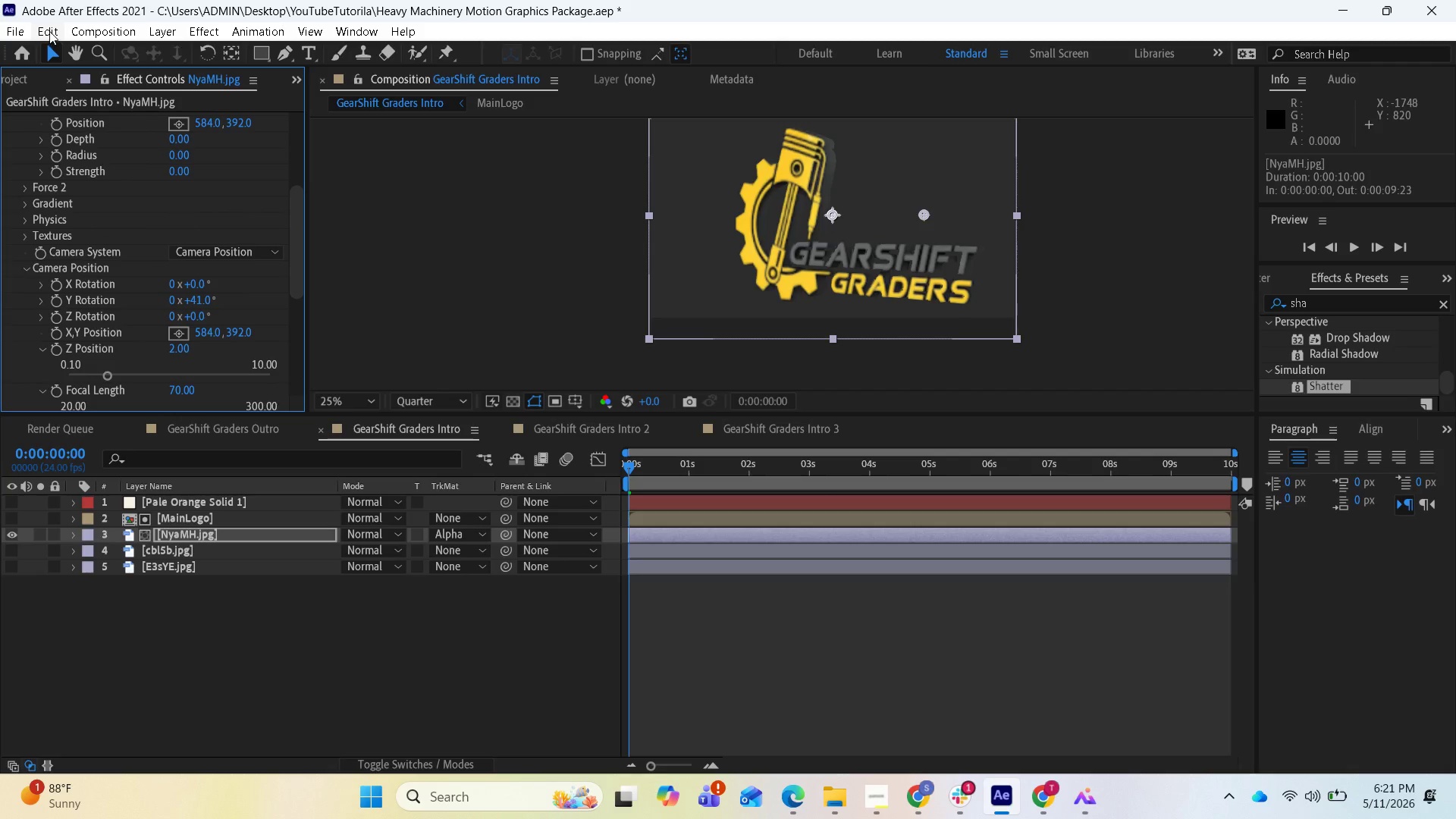 
left_click([49, 31])
 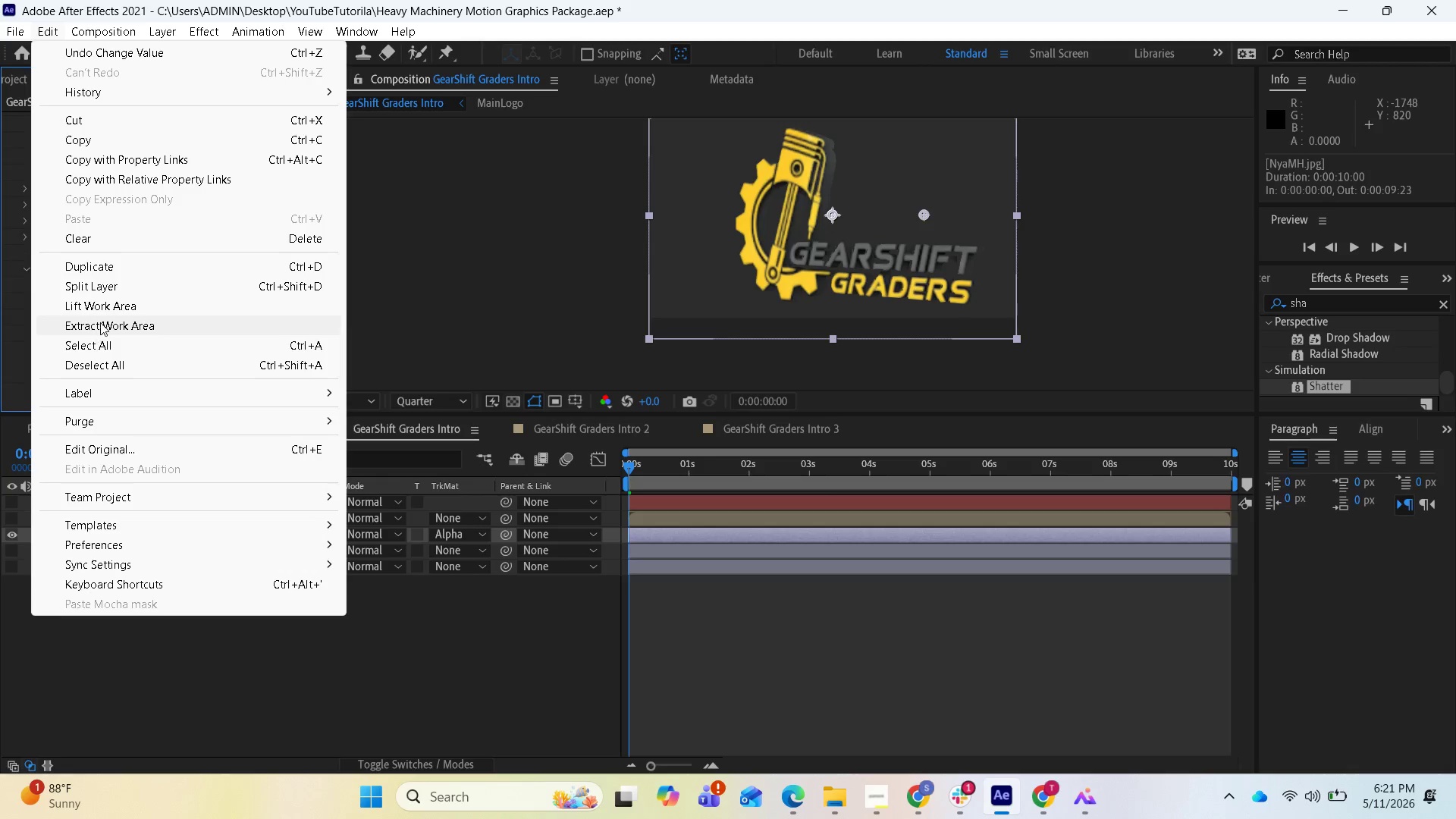 
wait(8.95)
 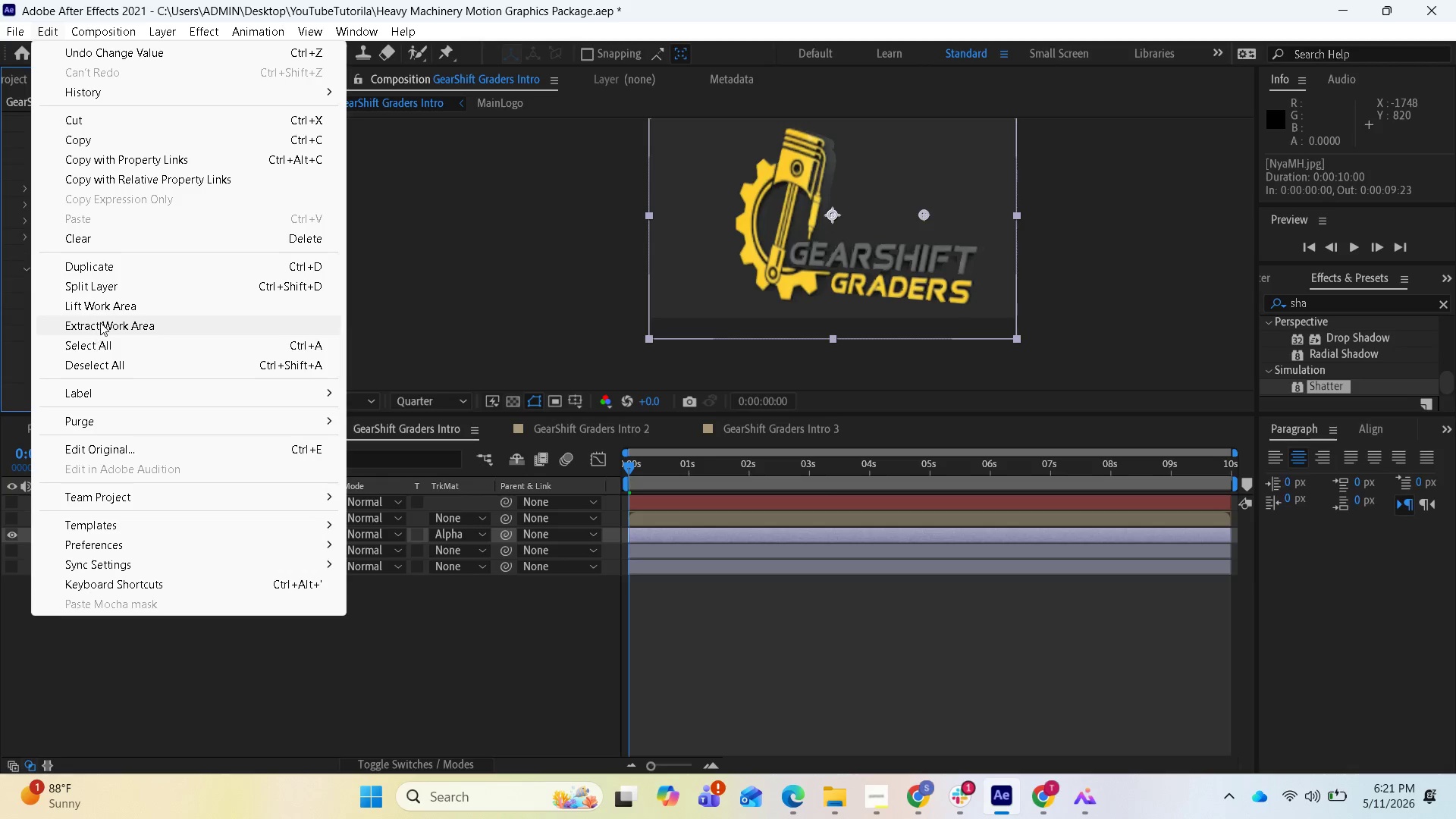 
left_click([78, 421])
 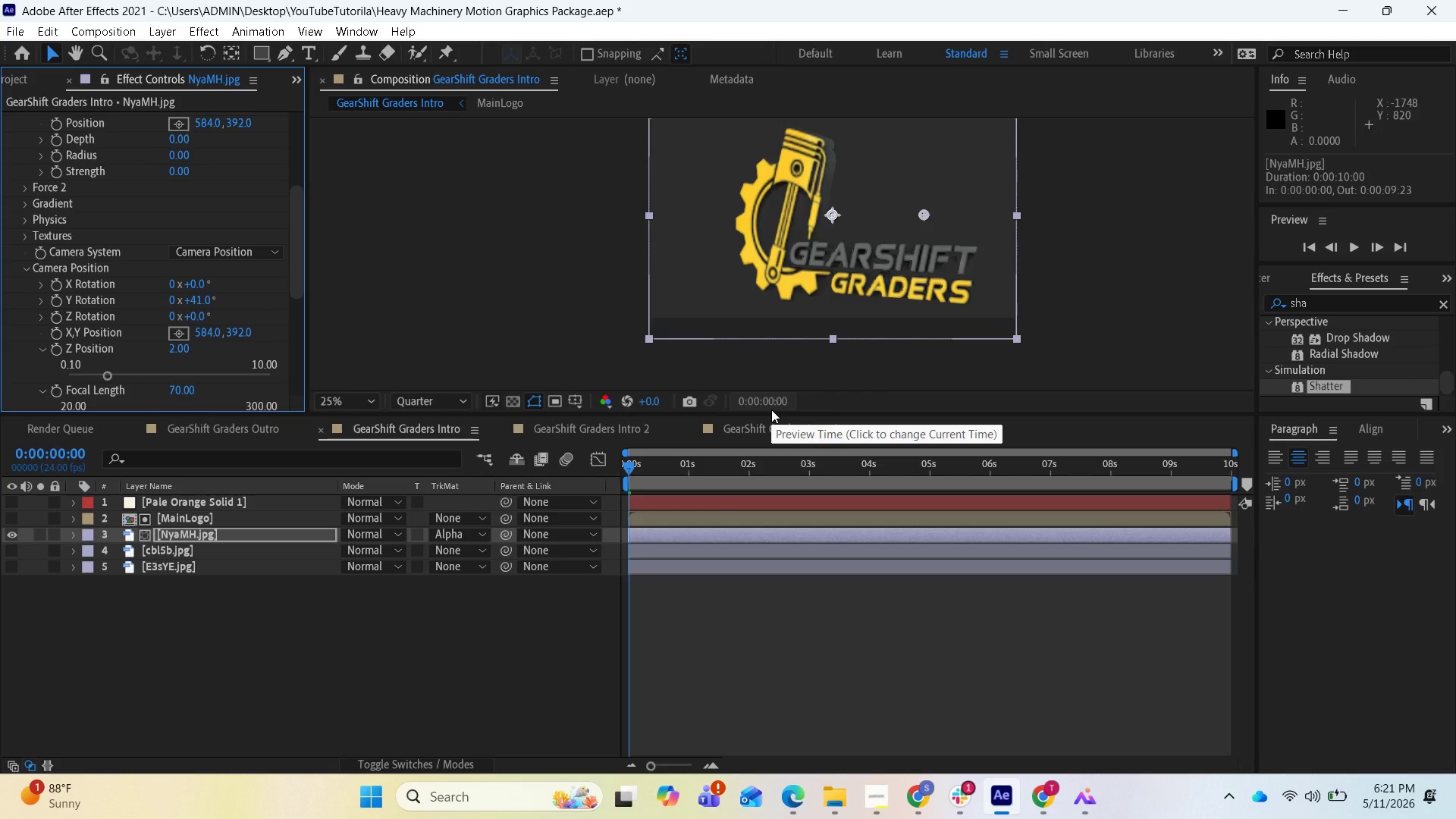 
wait(17.6)
 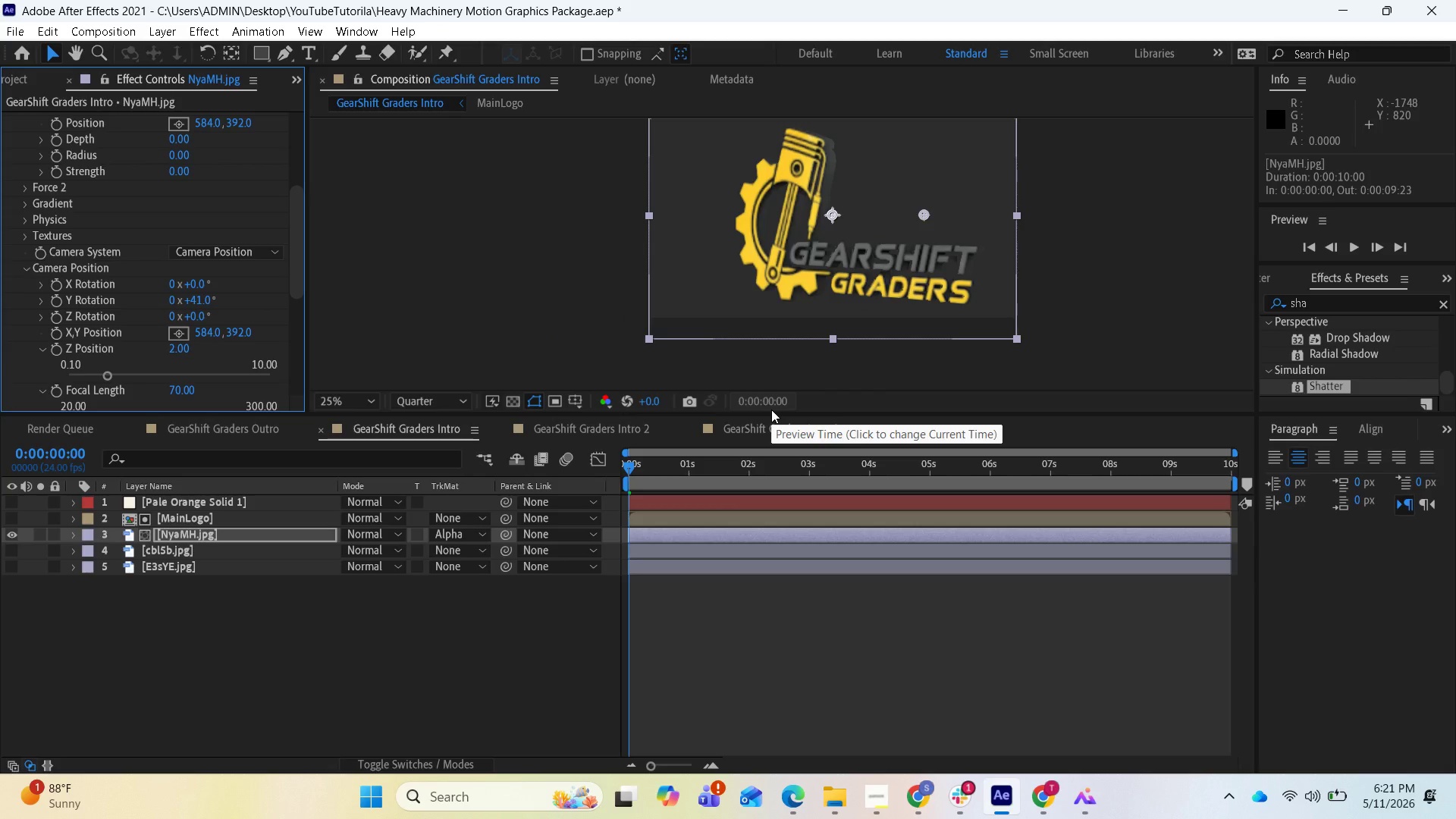 
mouse_move([988, 480])
 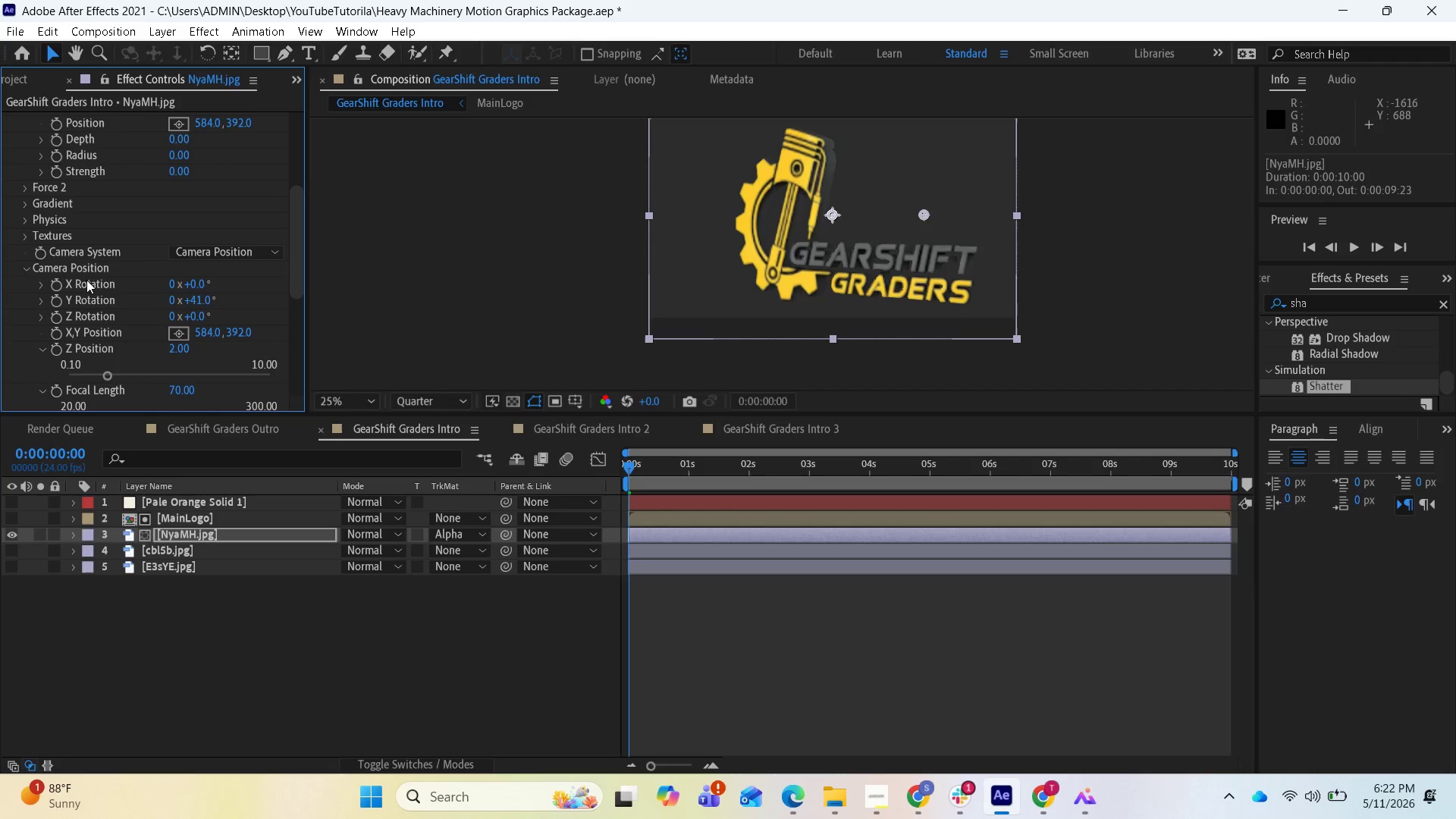 
wait(29.07)
 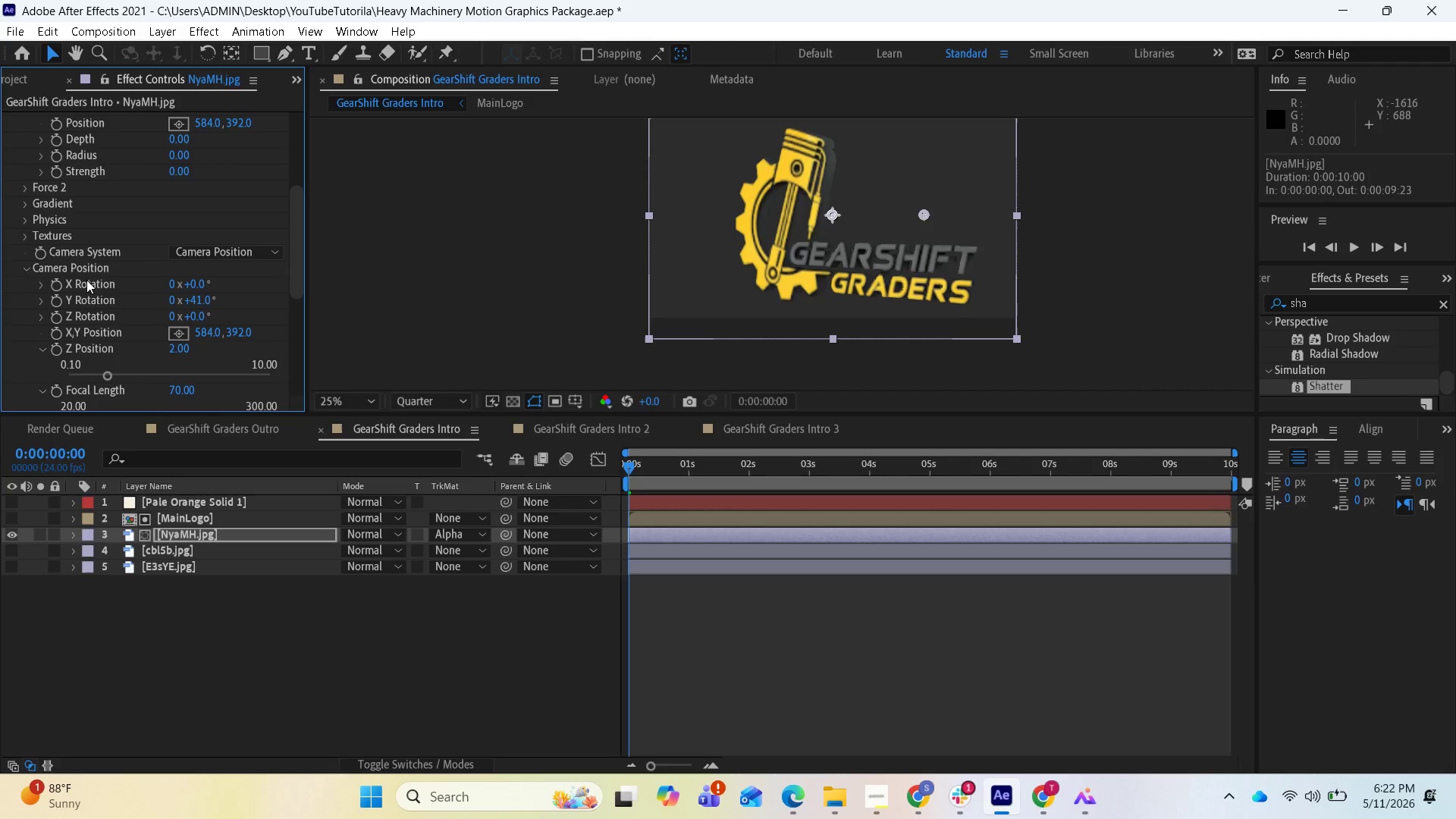 
scroll: coordinate [214, 375], scroll_direction: down, amount: 6.0
 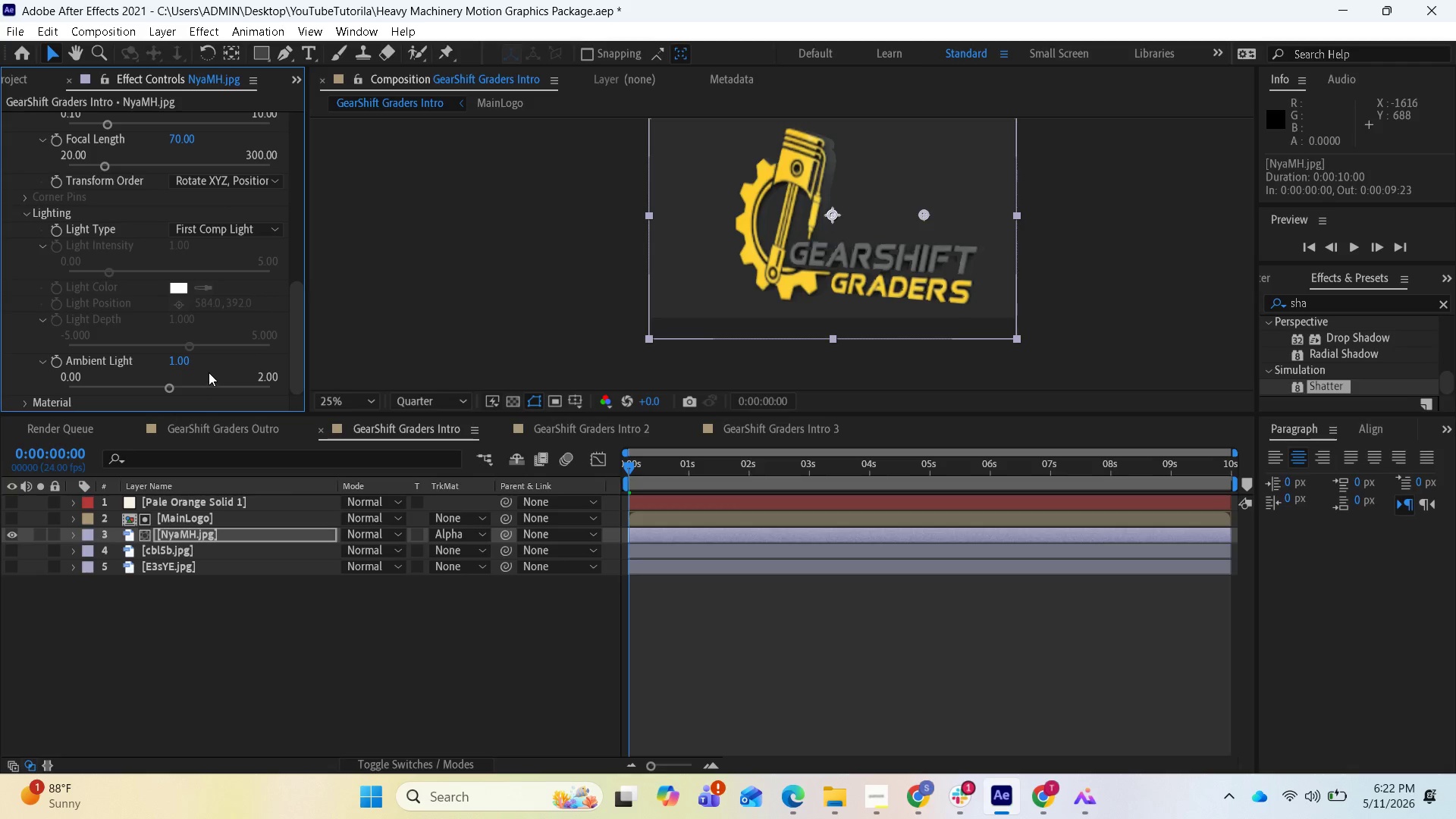 
wait(6.11)
 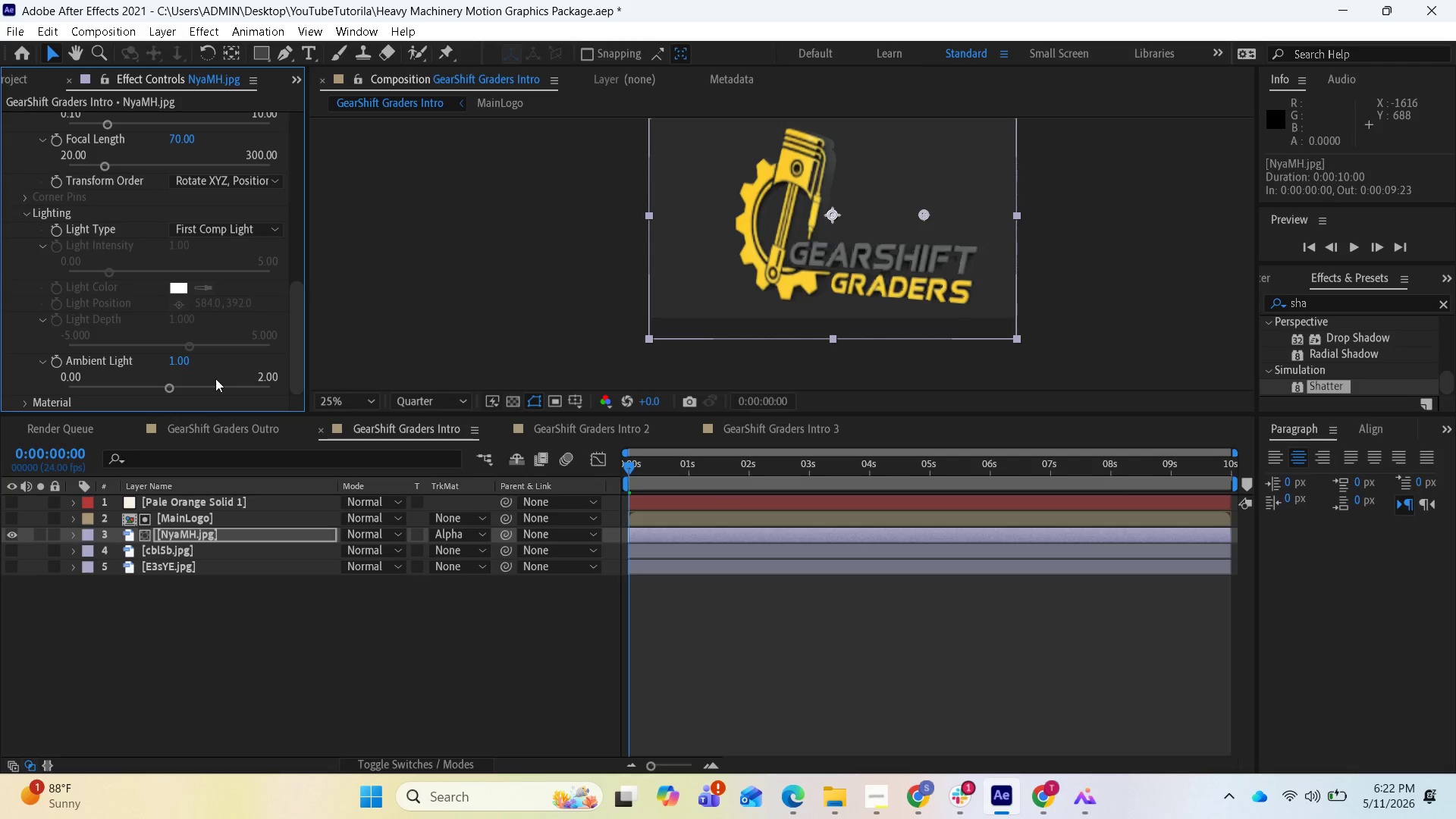 
left_click_drag(start_coordinate=[297, 301], to_coordinate=[308, 213])
 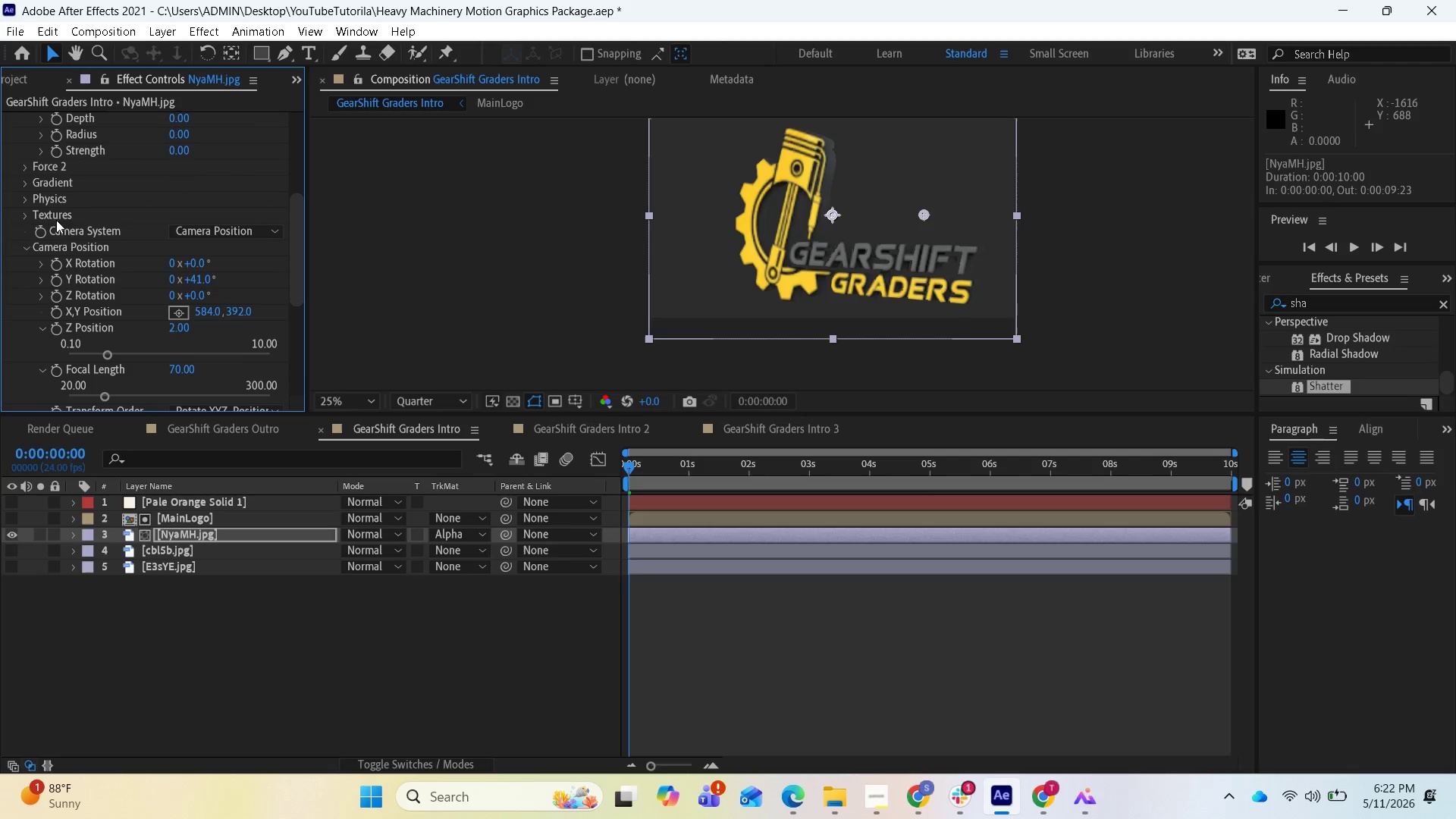 
mouse_move([54, 236])
 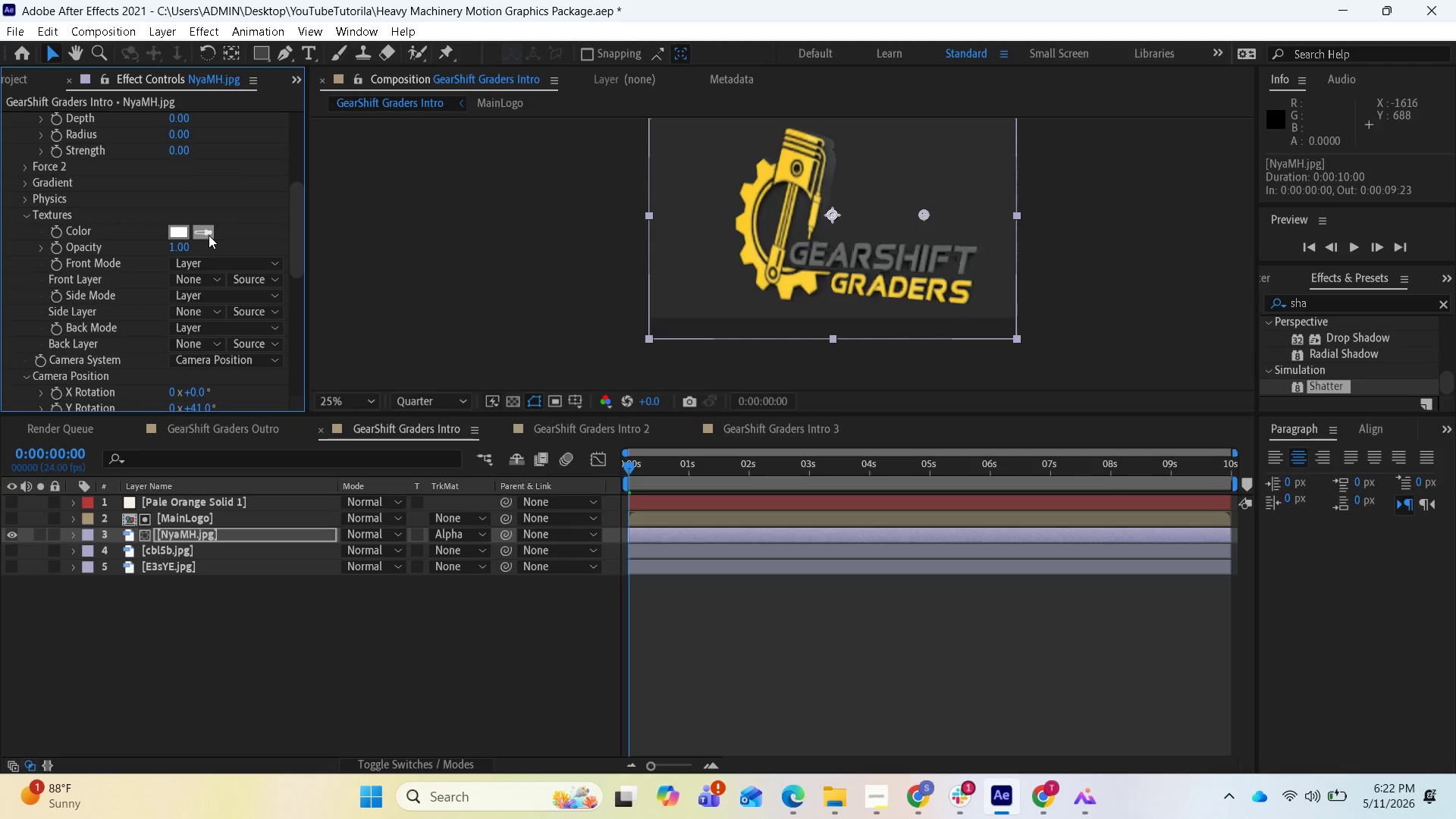 
left_click([209, 235])
 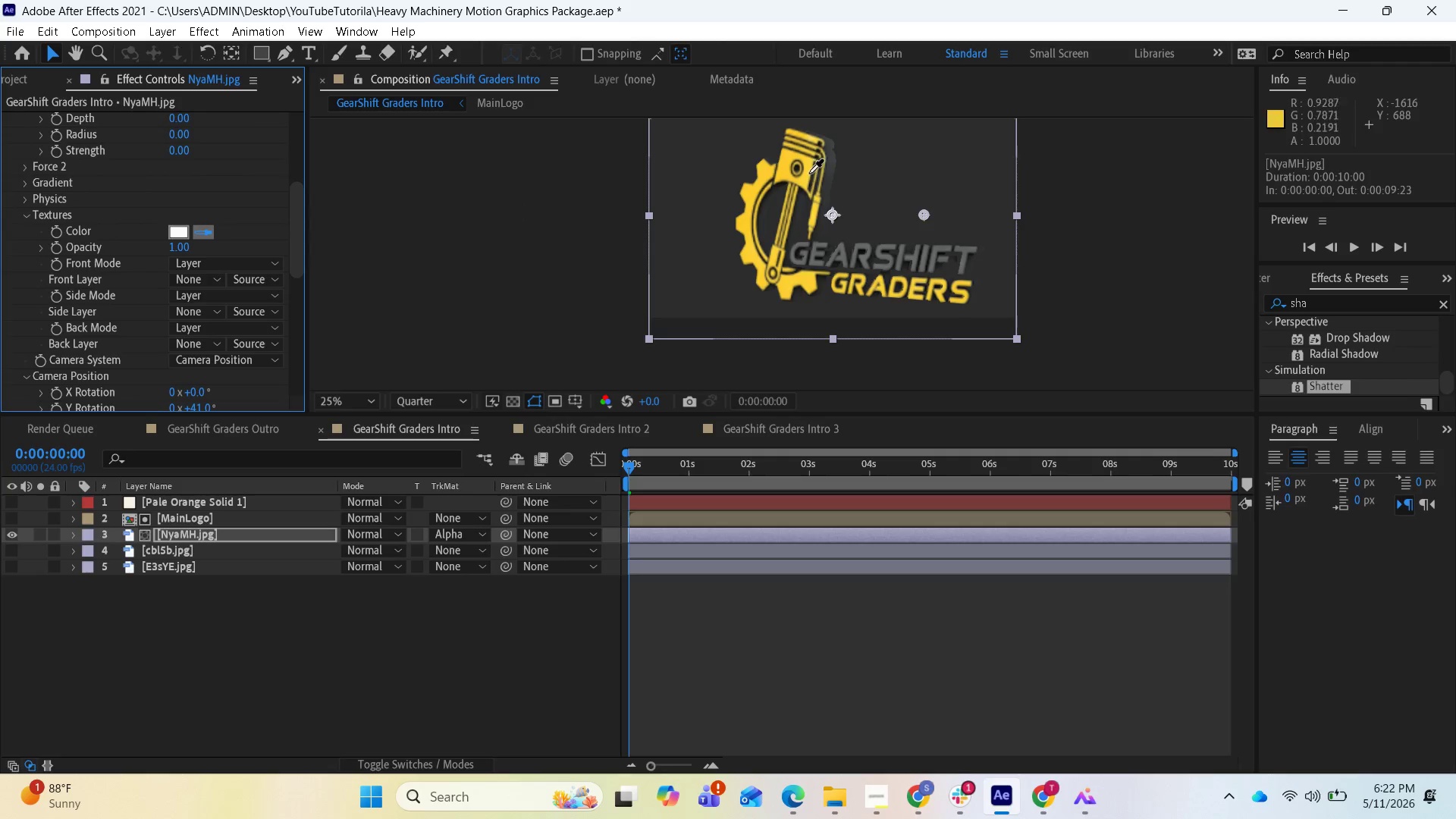 
left_click([807, 171])
 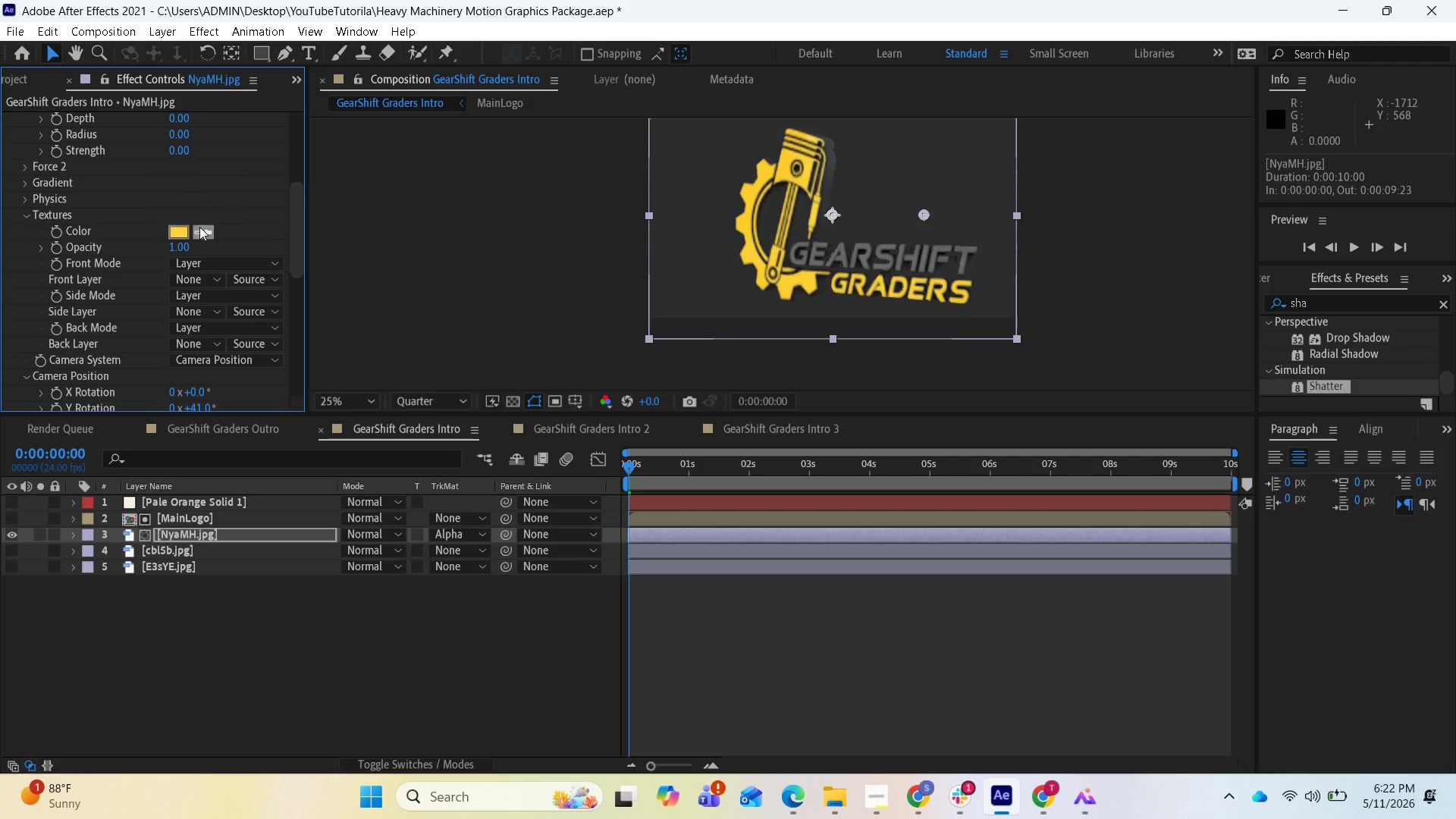 
left_click([204, 231])
 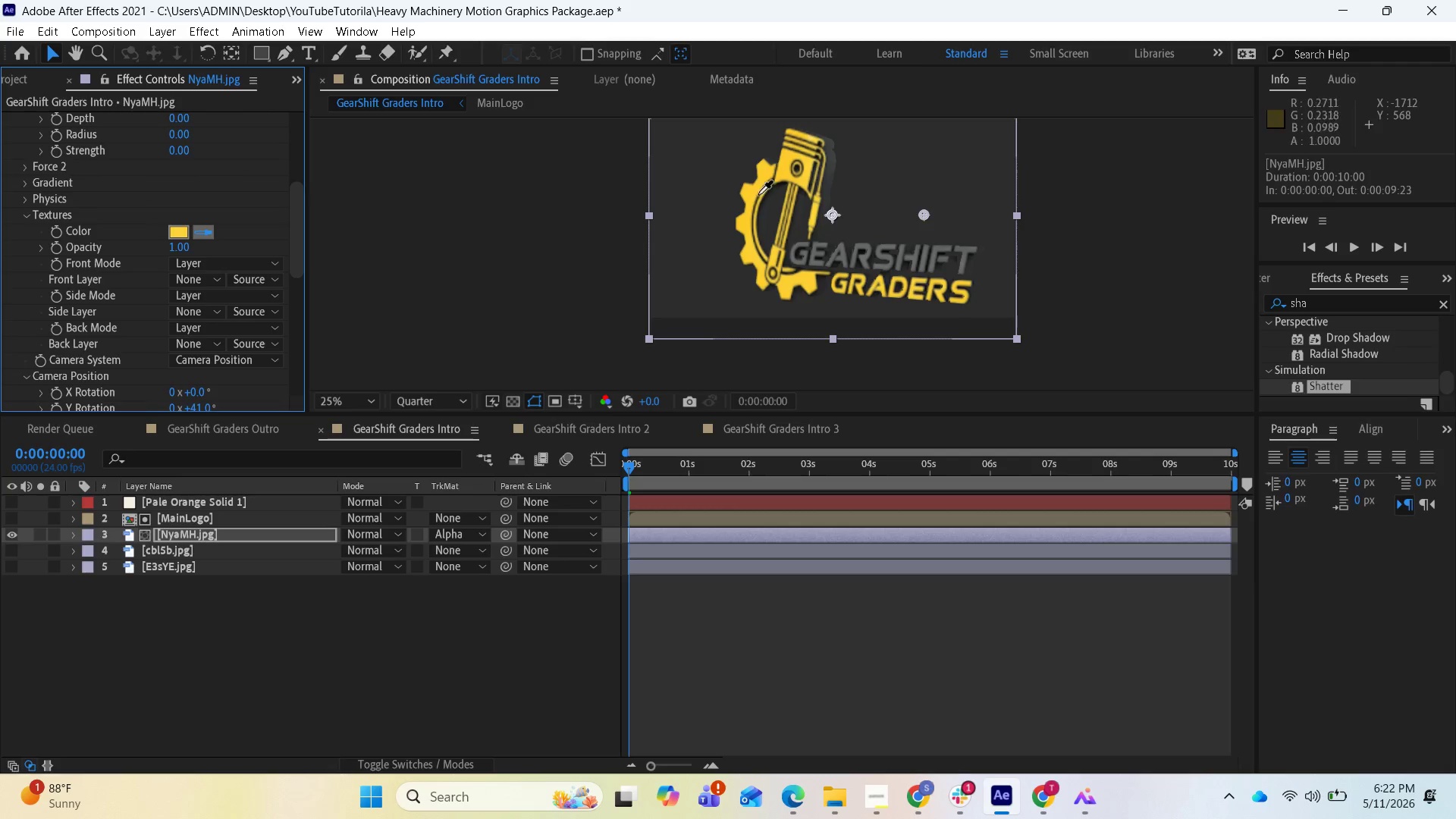 
left_click([761, 188])
 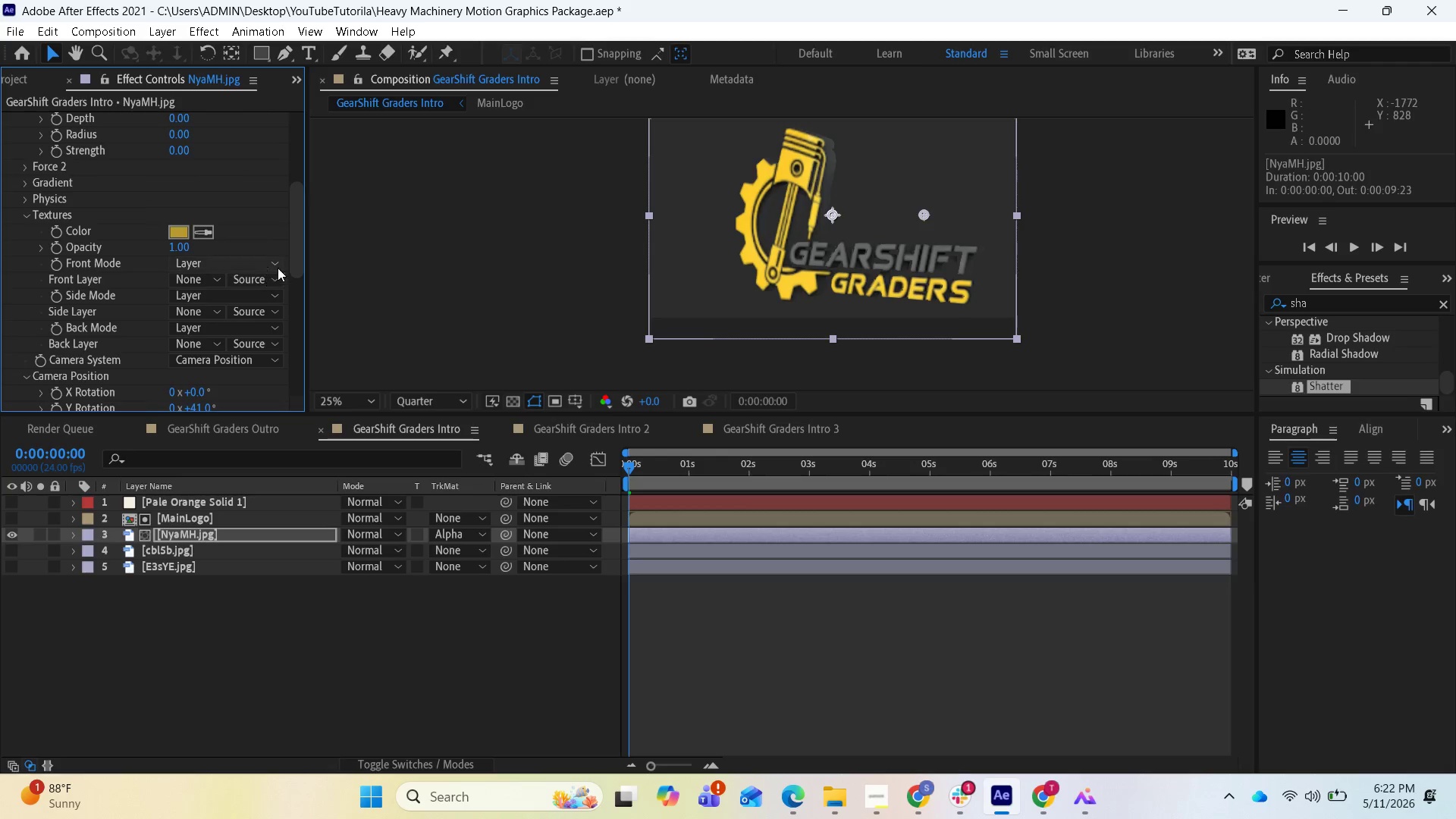 
wait(5.81)
 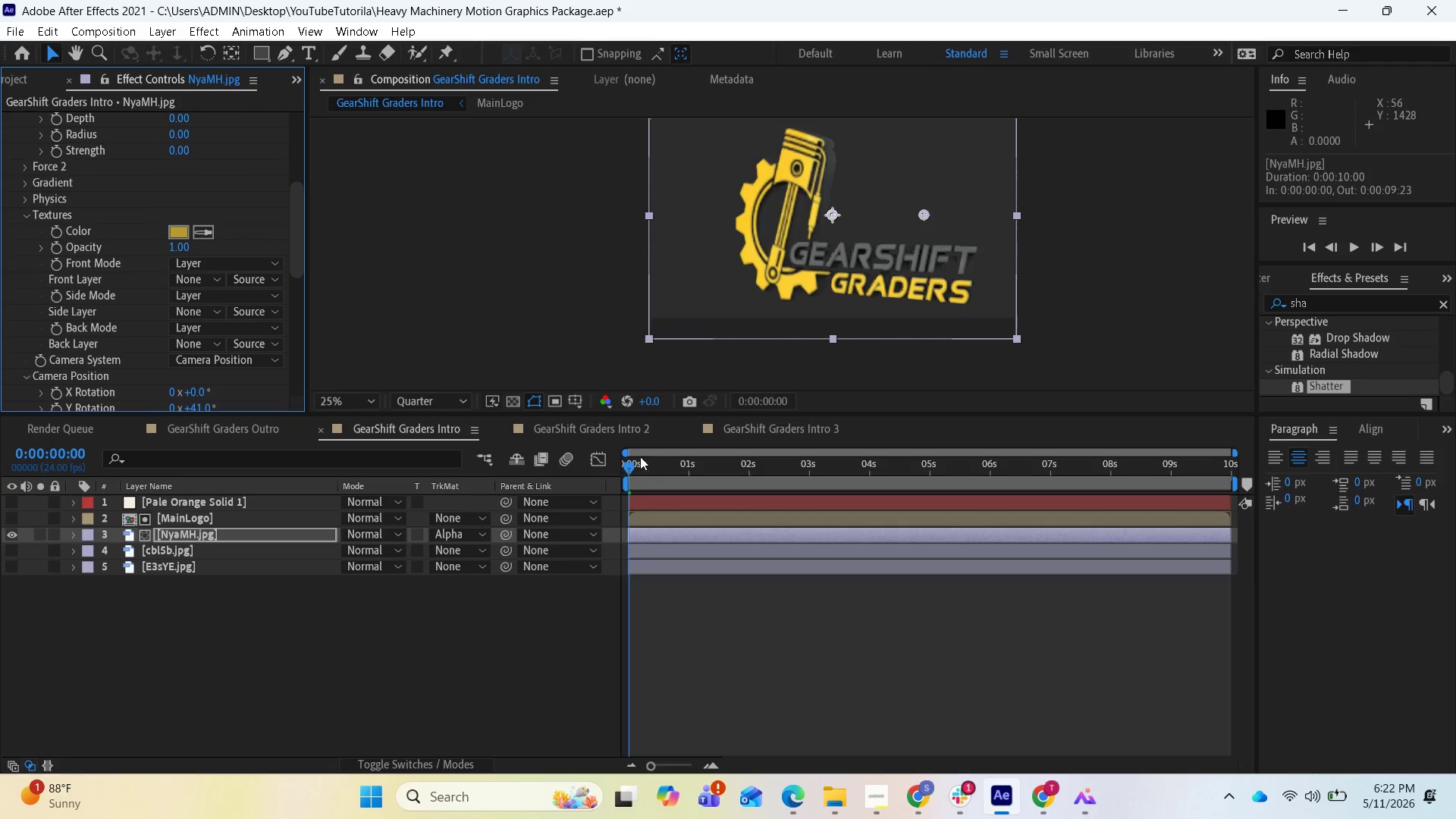 
left_click_drag(start_coordinate=[300, 246], to_coordinate=[284, 363])
 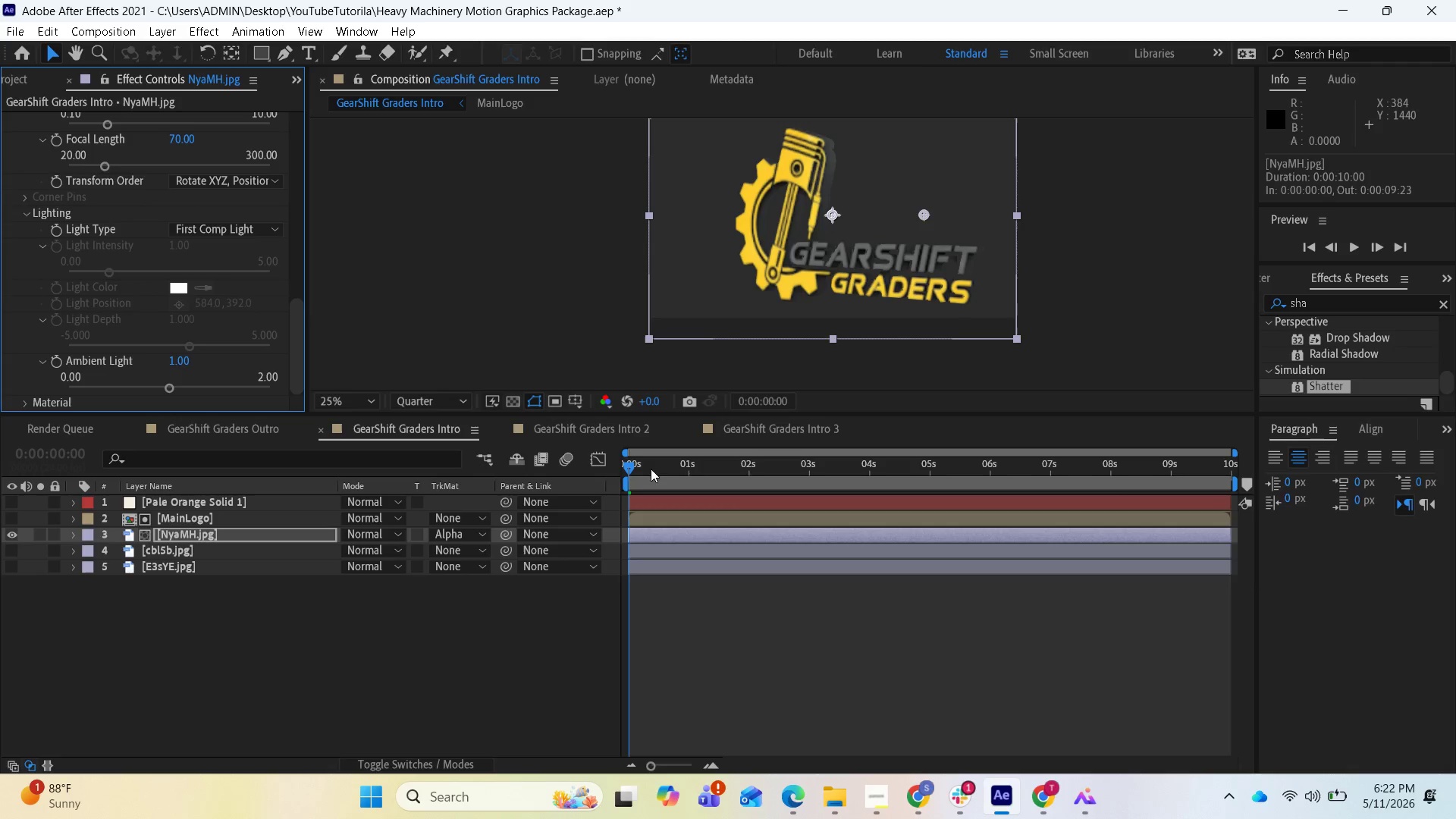 
left_click_drag(start_coordinate=[634, 470], to_coordinate=[593, 472])
 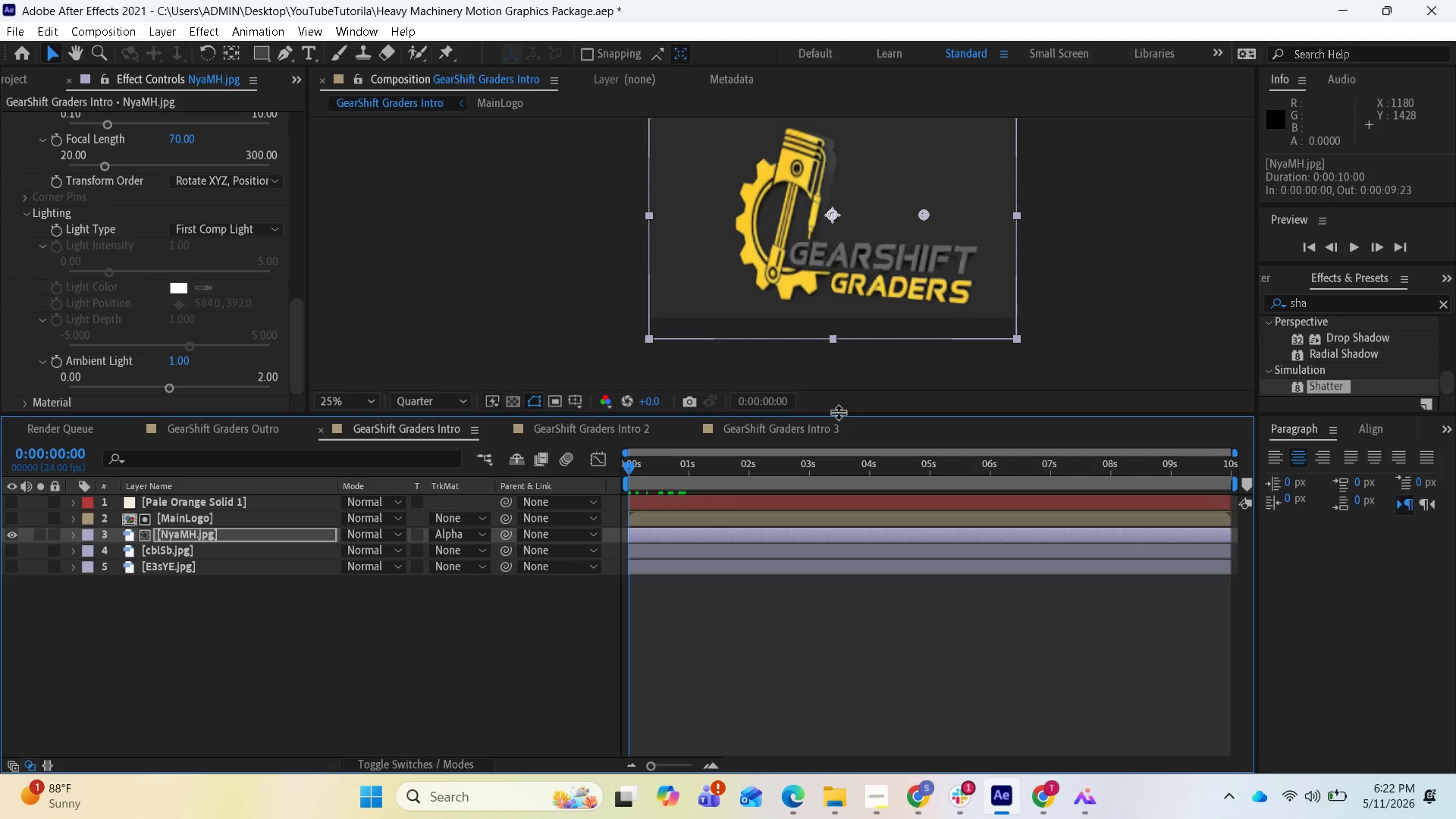 
wait(7.3)
 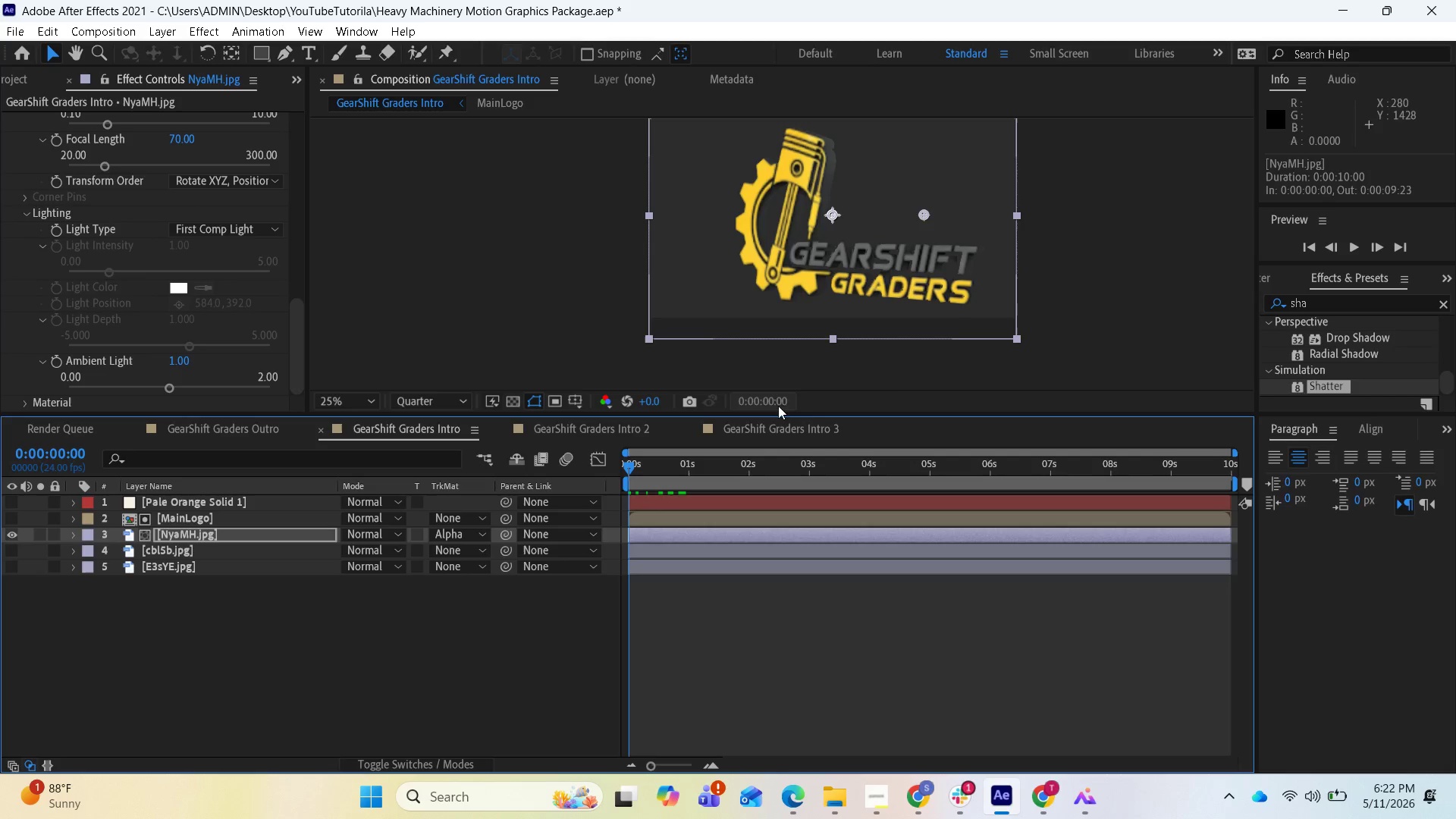 
left_click_drag(start_coordinate=[637, 468], to_coordinate=[561, 473])
 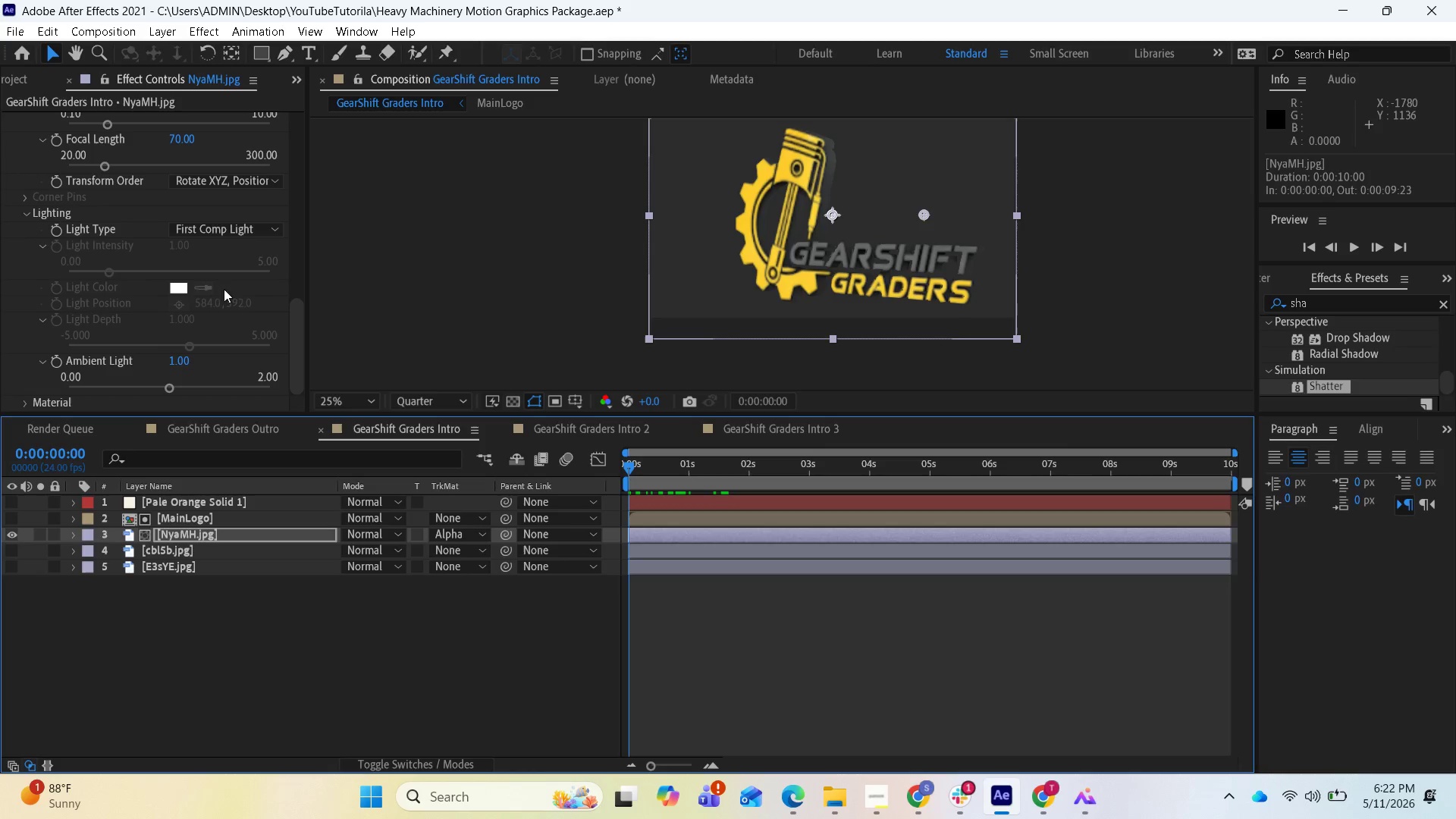 
scroll: coordinate [240, 275], scroll_direction: none, amount: 0.0
 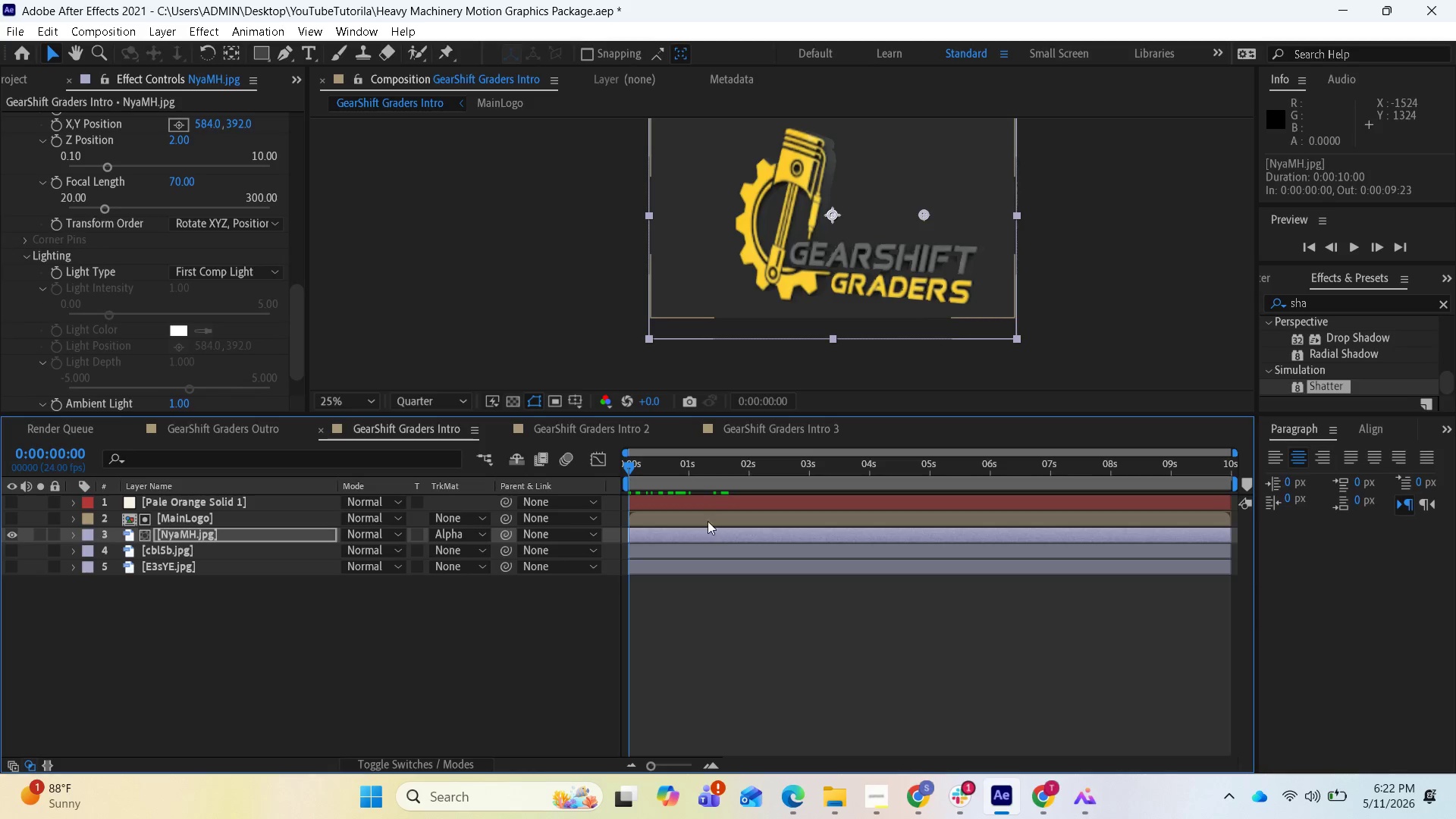 
left_click([708, 521])
 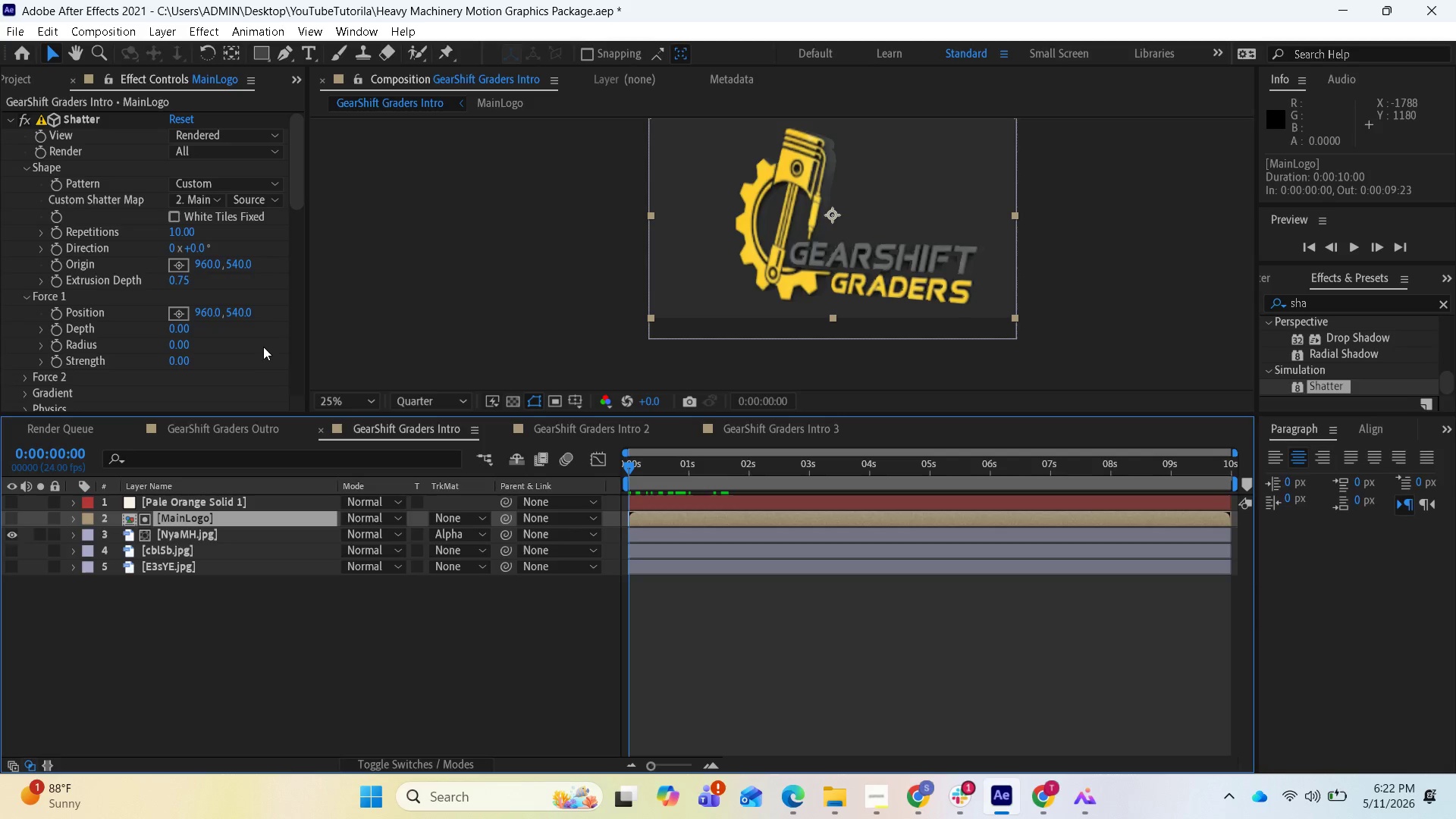 
scroll: coordinate [282, 370], scroll_direction: down, amount: 11.0
 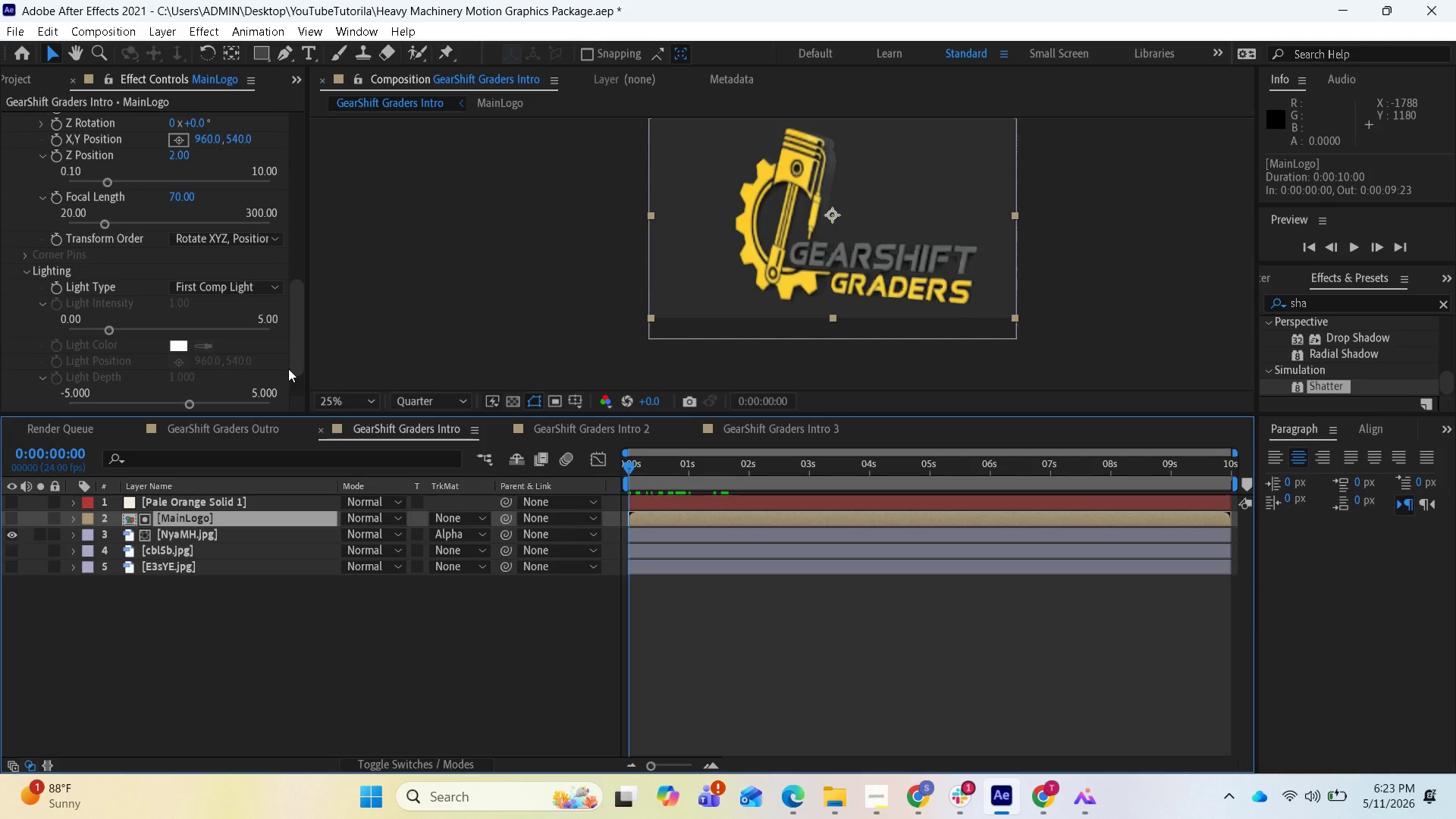 
scroll: coordinate [286, 380], scroll_direction: down, amount: 2.0
 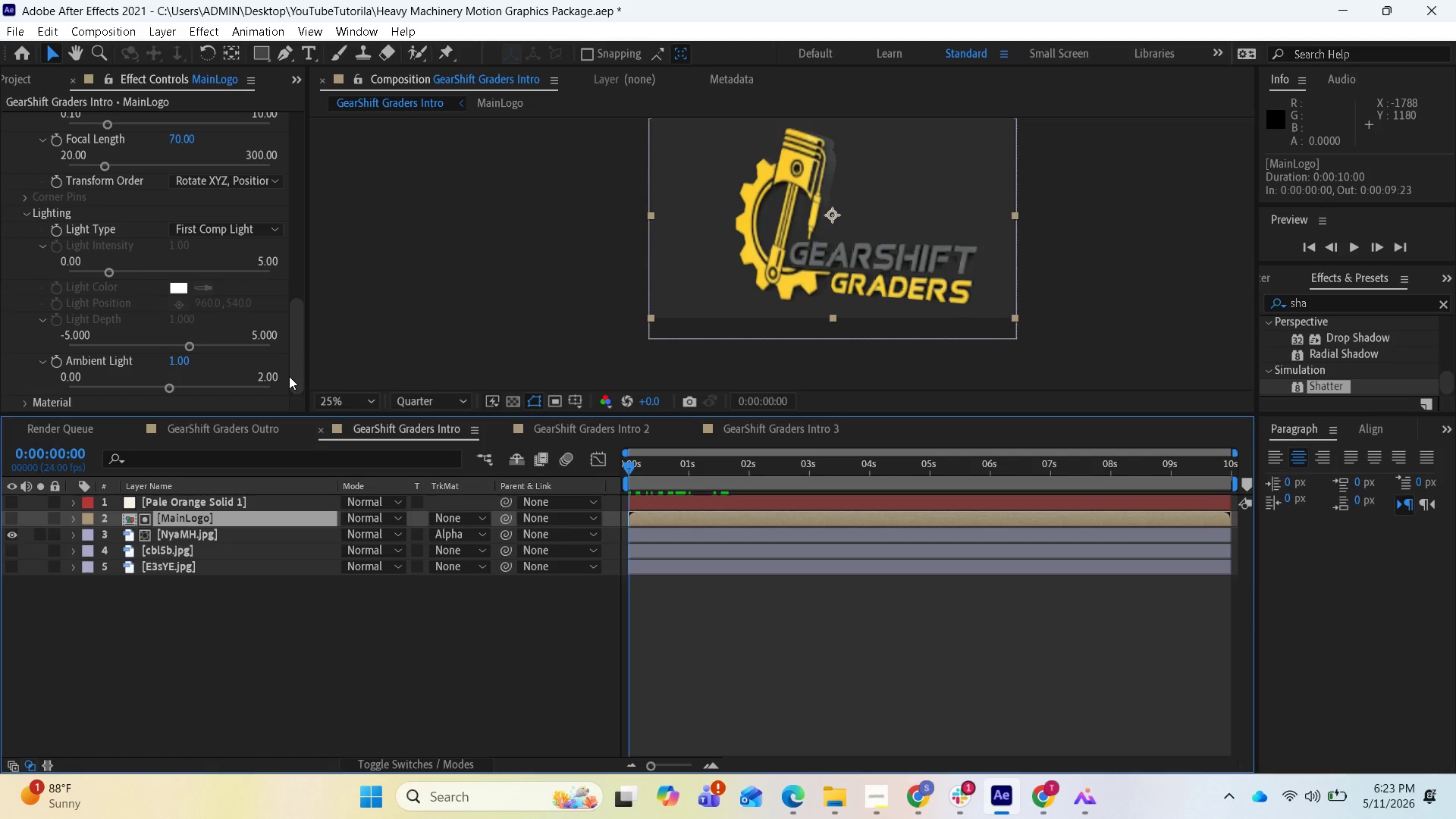 
scroll: coordinate [297, 367], scroll_direction: none, amount: 0.0
 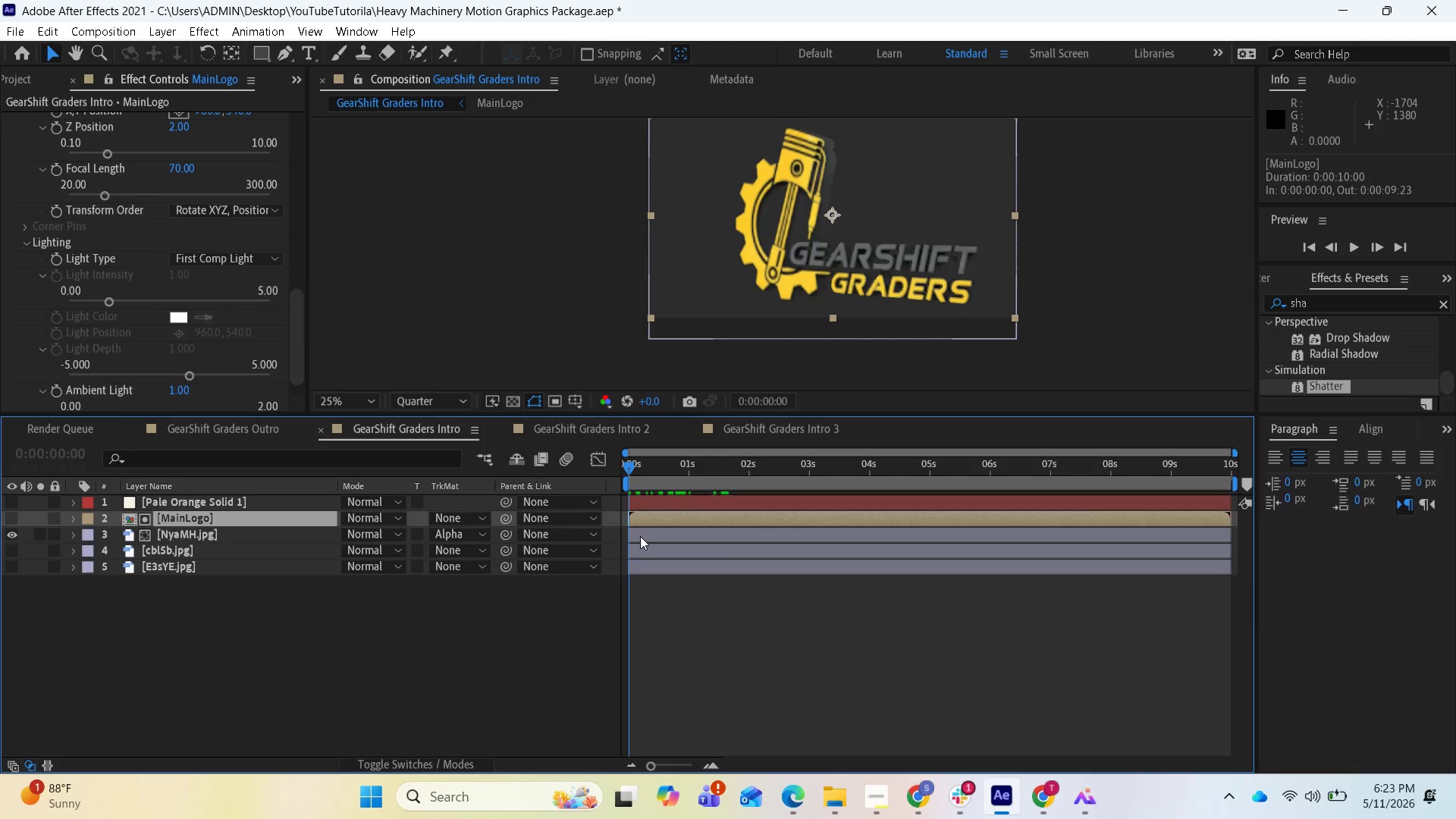 
left_click([642, 535])
 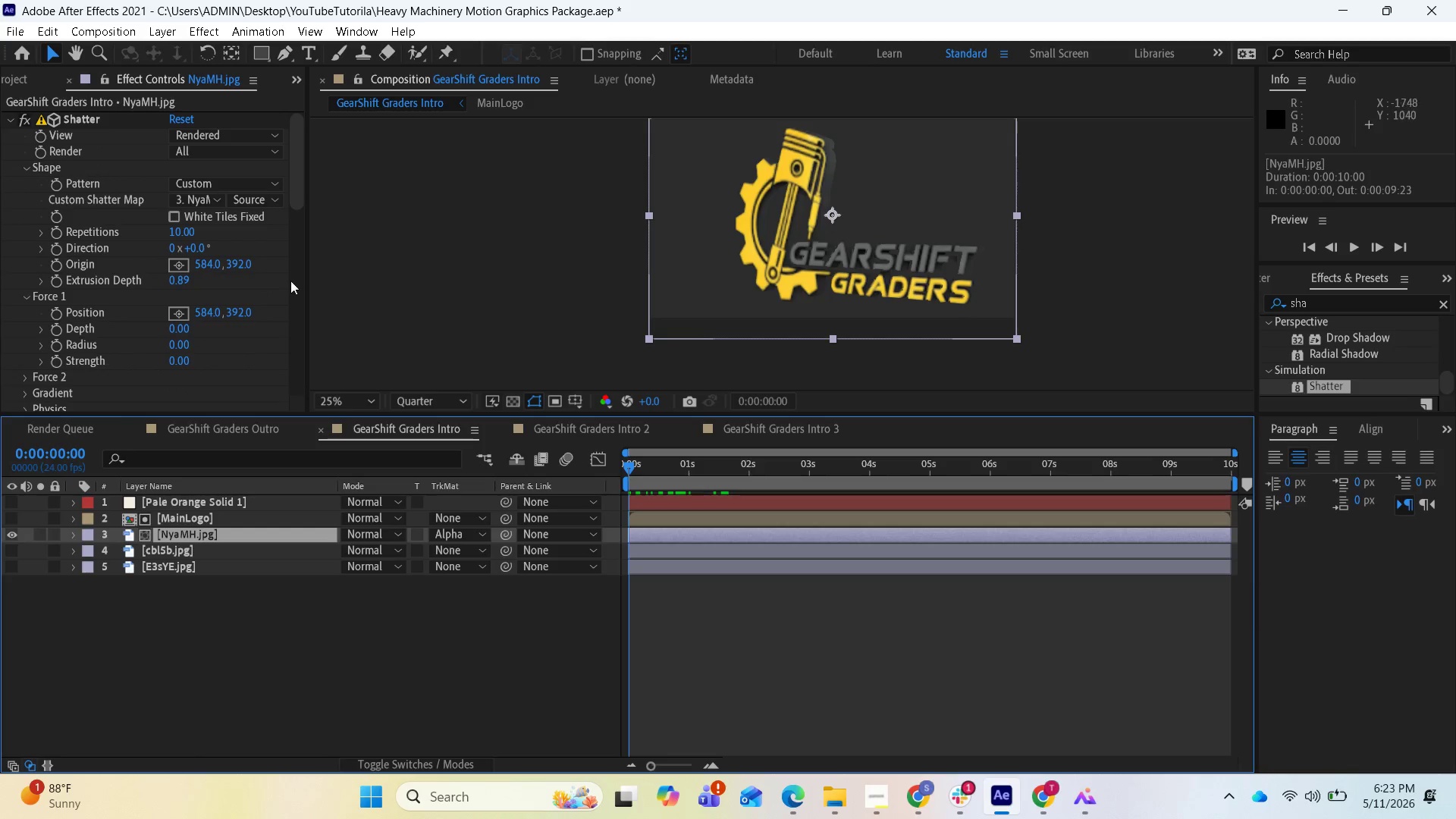 
scroll: coordinate [261, 366], scroll_direction: down, amount: 11.0
 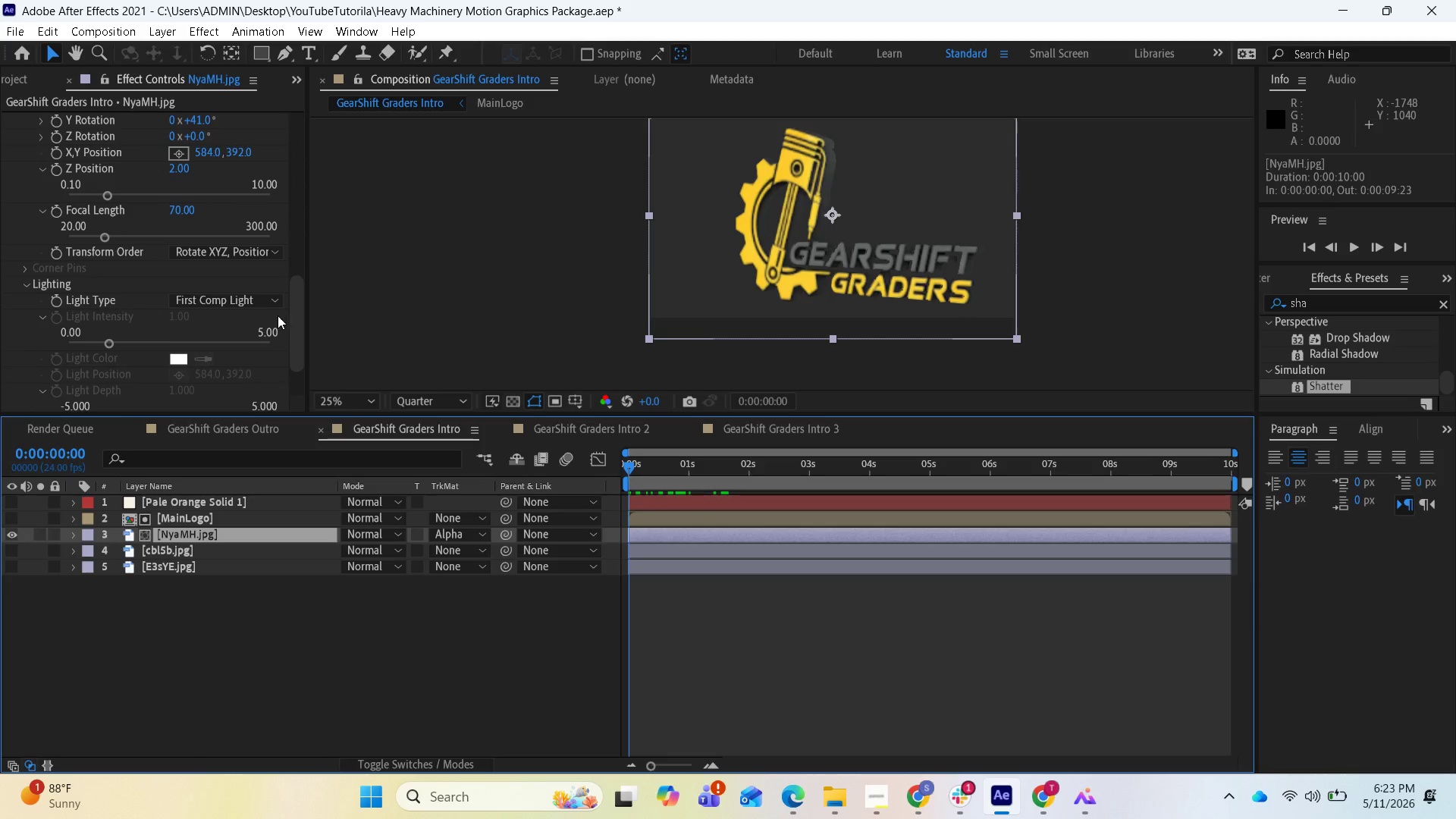 
left_click([274, 303])
 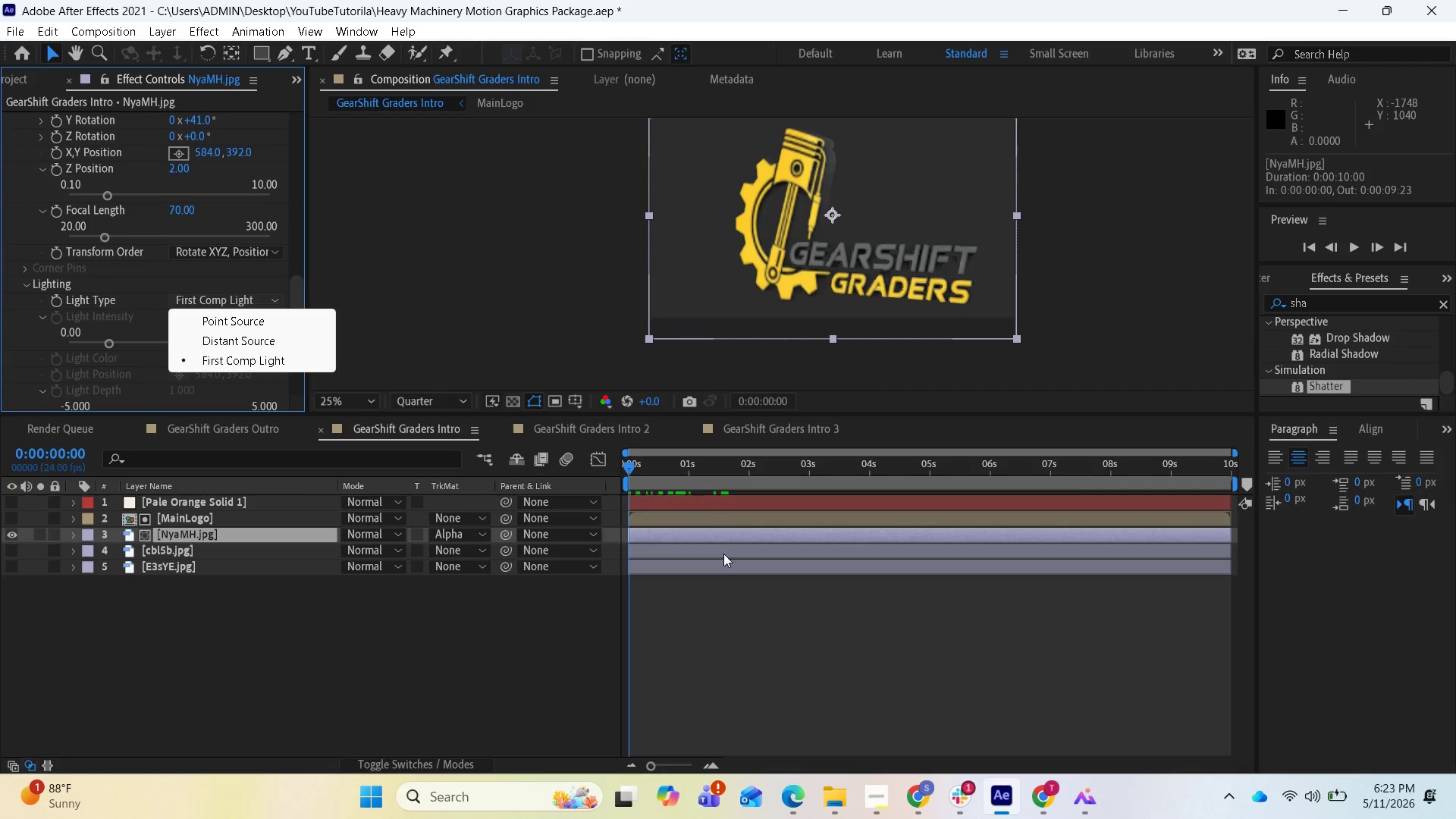 
left_click([722, 642])
 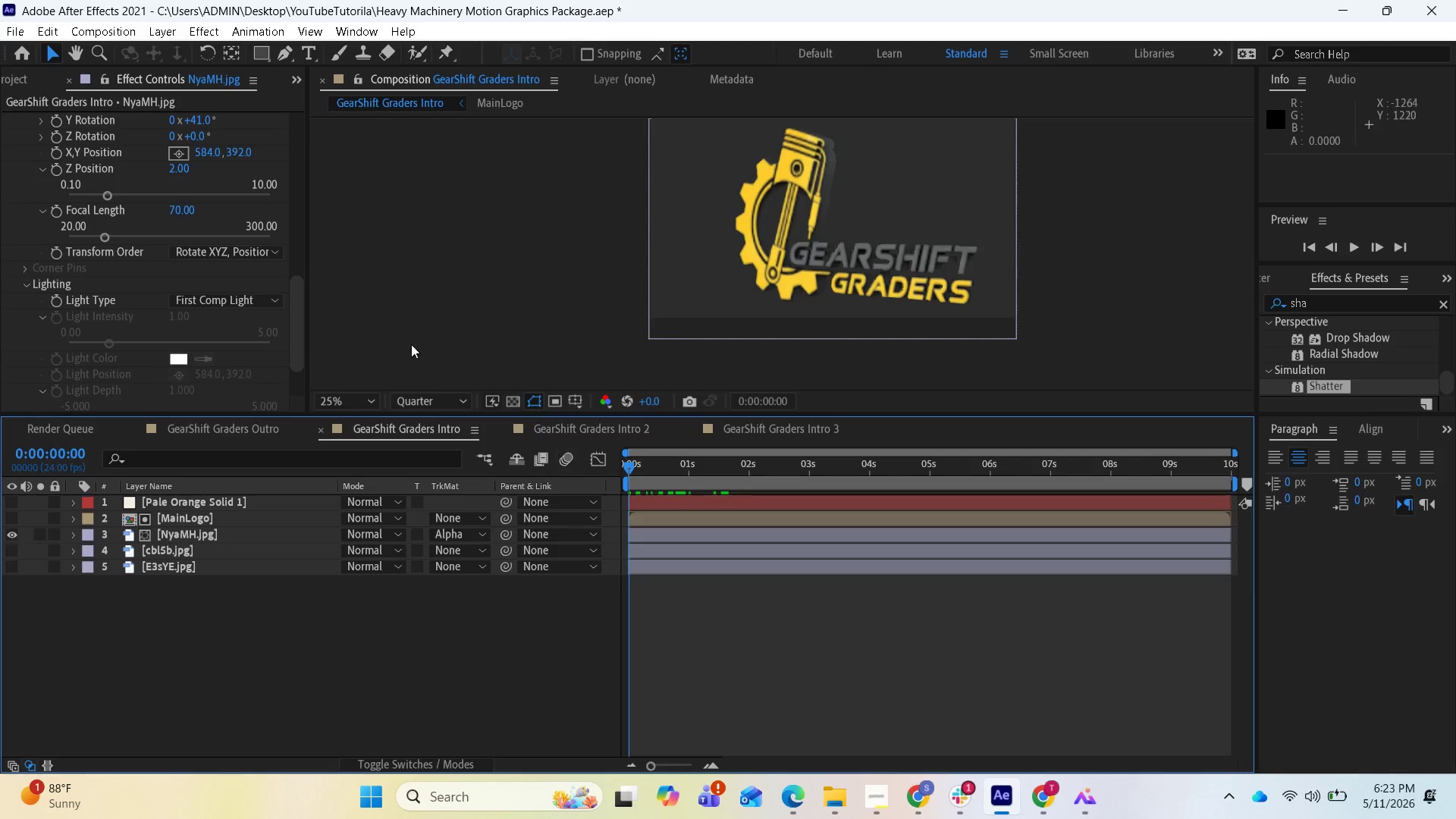 
scroll: coordinate [274, 373], scroll_direction: down, amount: 6.0
 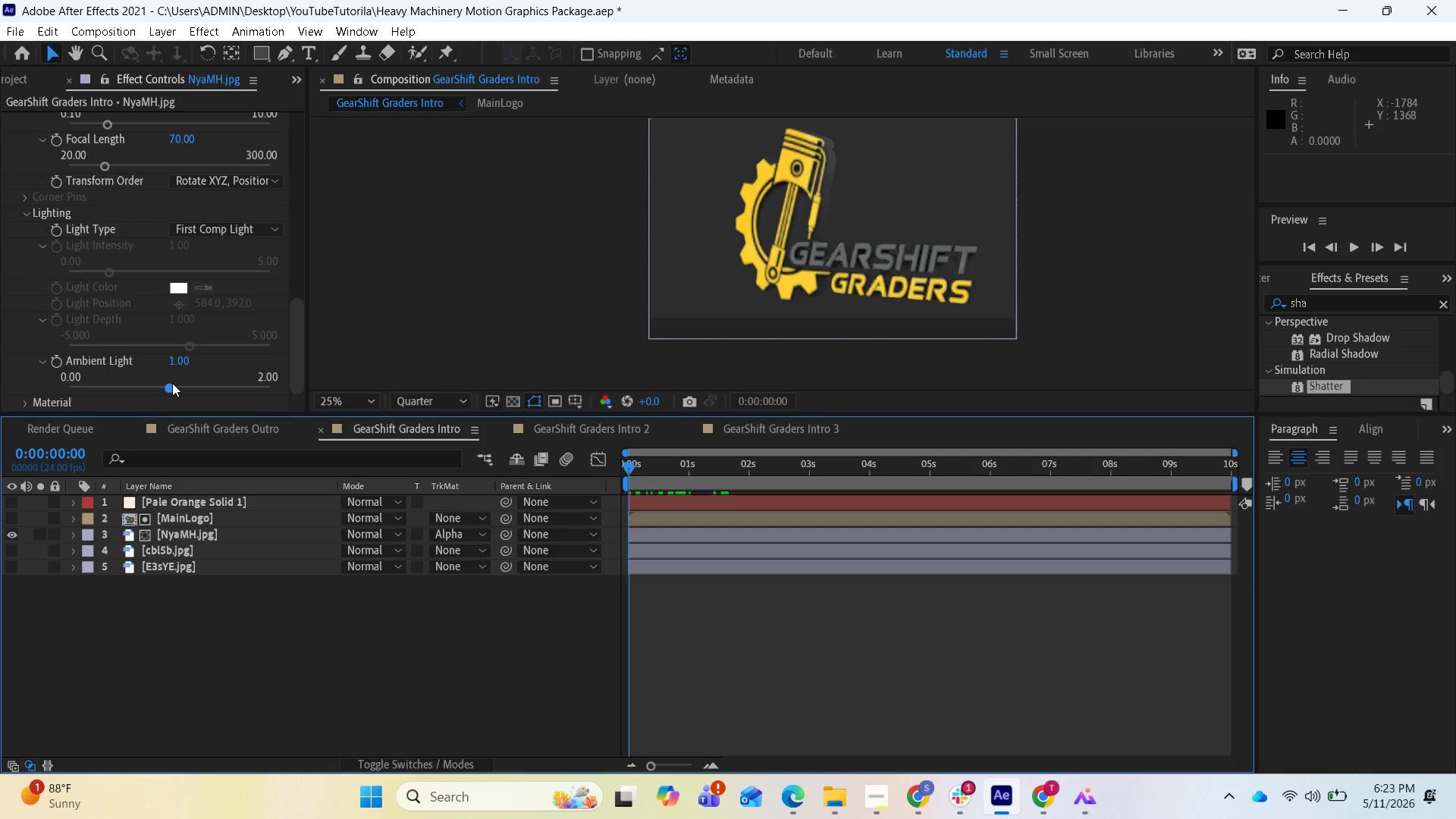 
left_click_drag(start_coordinate=[171, 383], to_coordinate=[220, 389])
 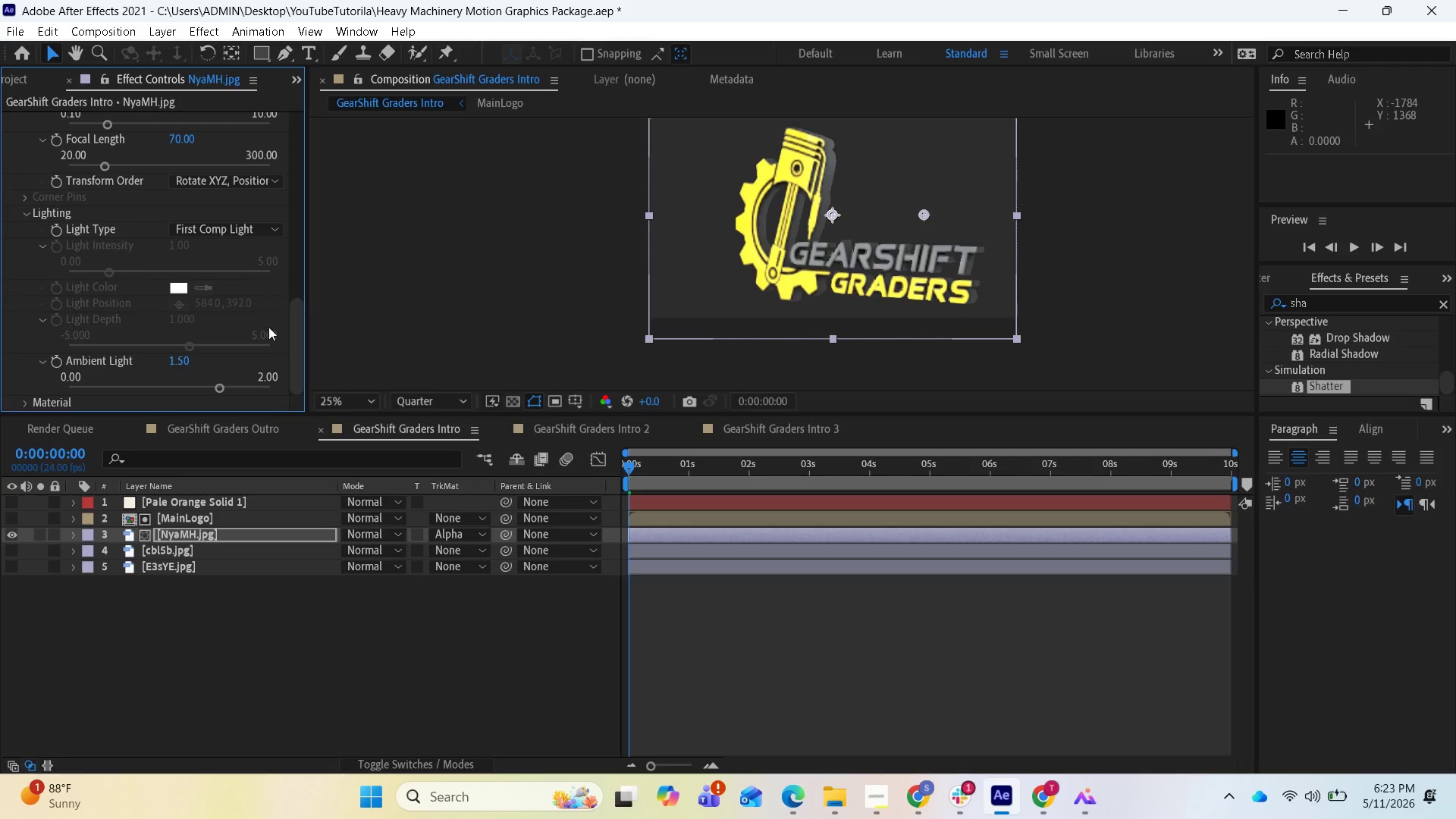 
scroll: coordinate [275, 286], scroll_direction: up, amount: 7.0
 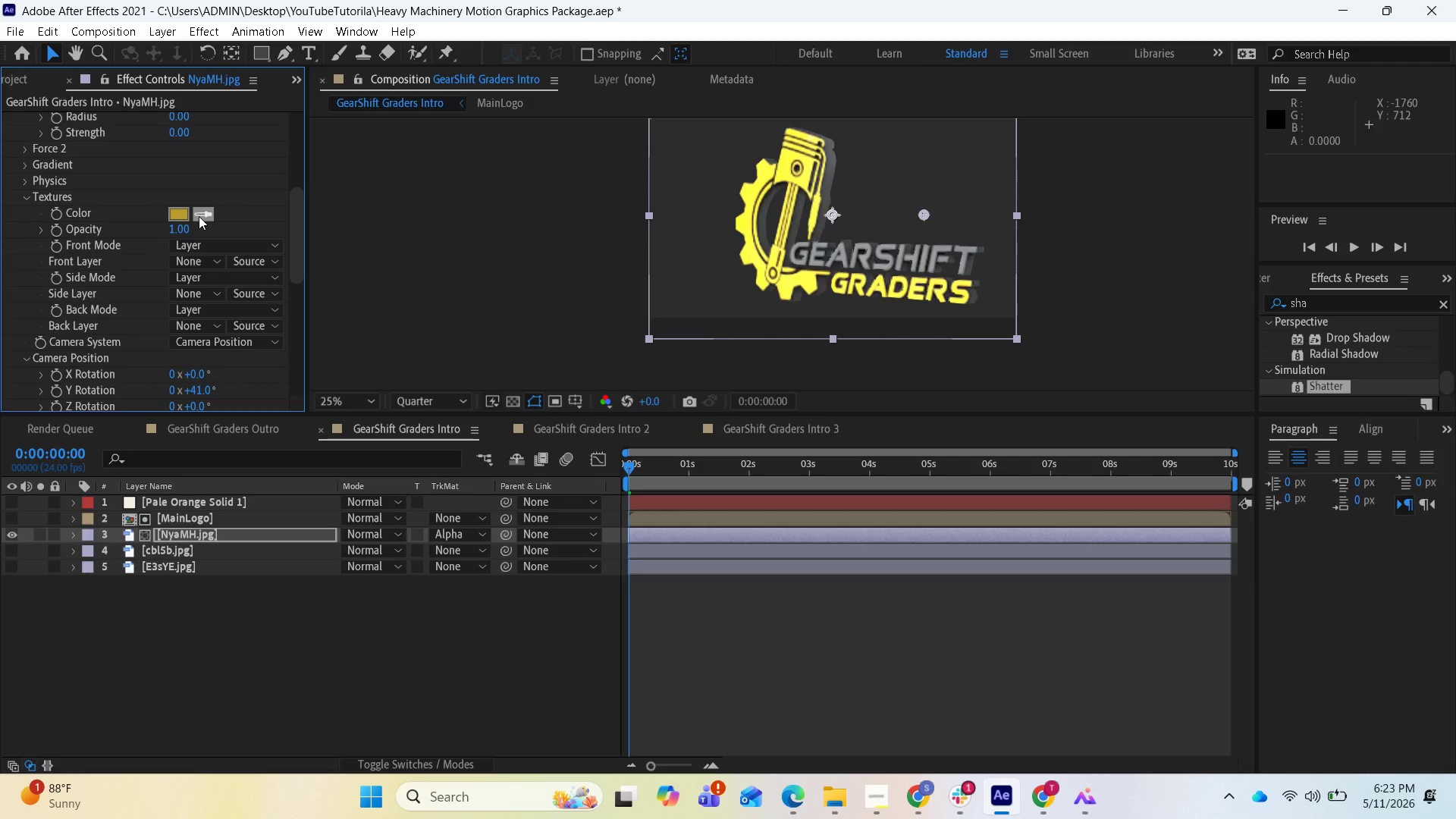 
wait(10.57)
 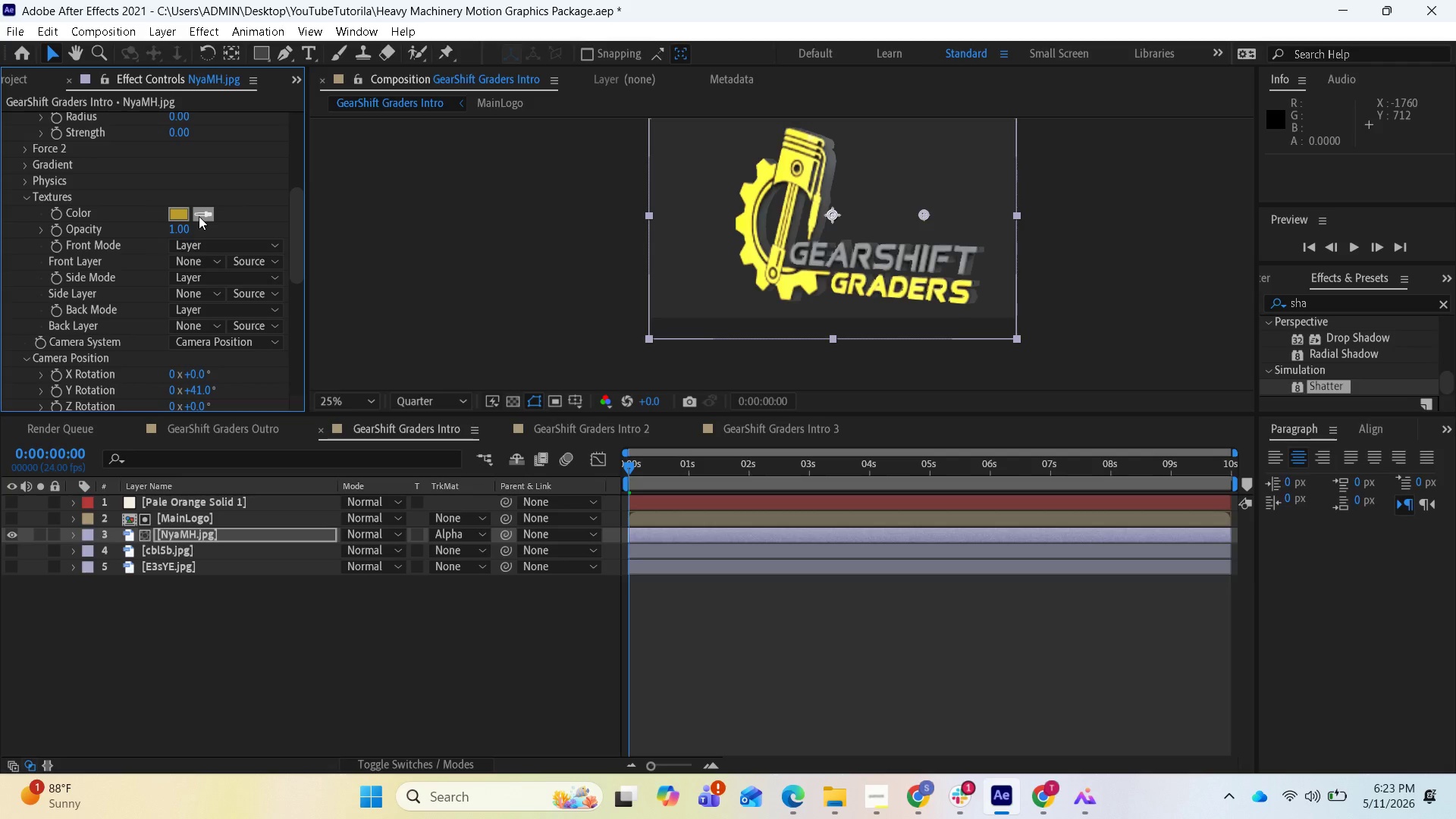 
left_click_drag(start_coordinate=[635, 463], to_coordinate=[616, 494])
 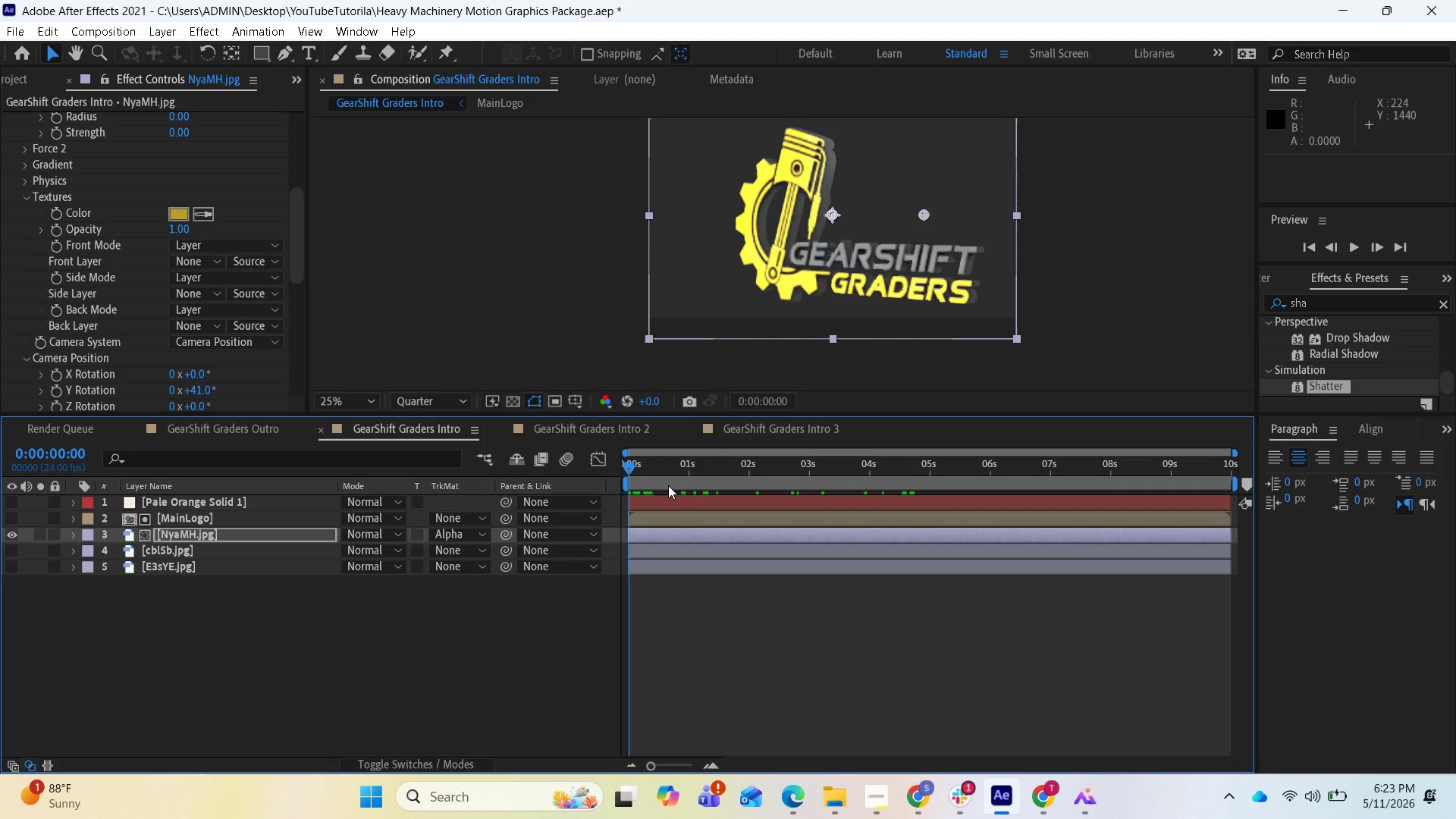 
wait(8.62)
 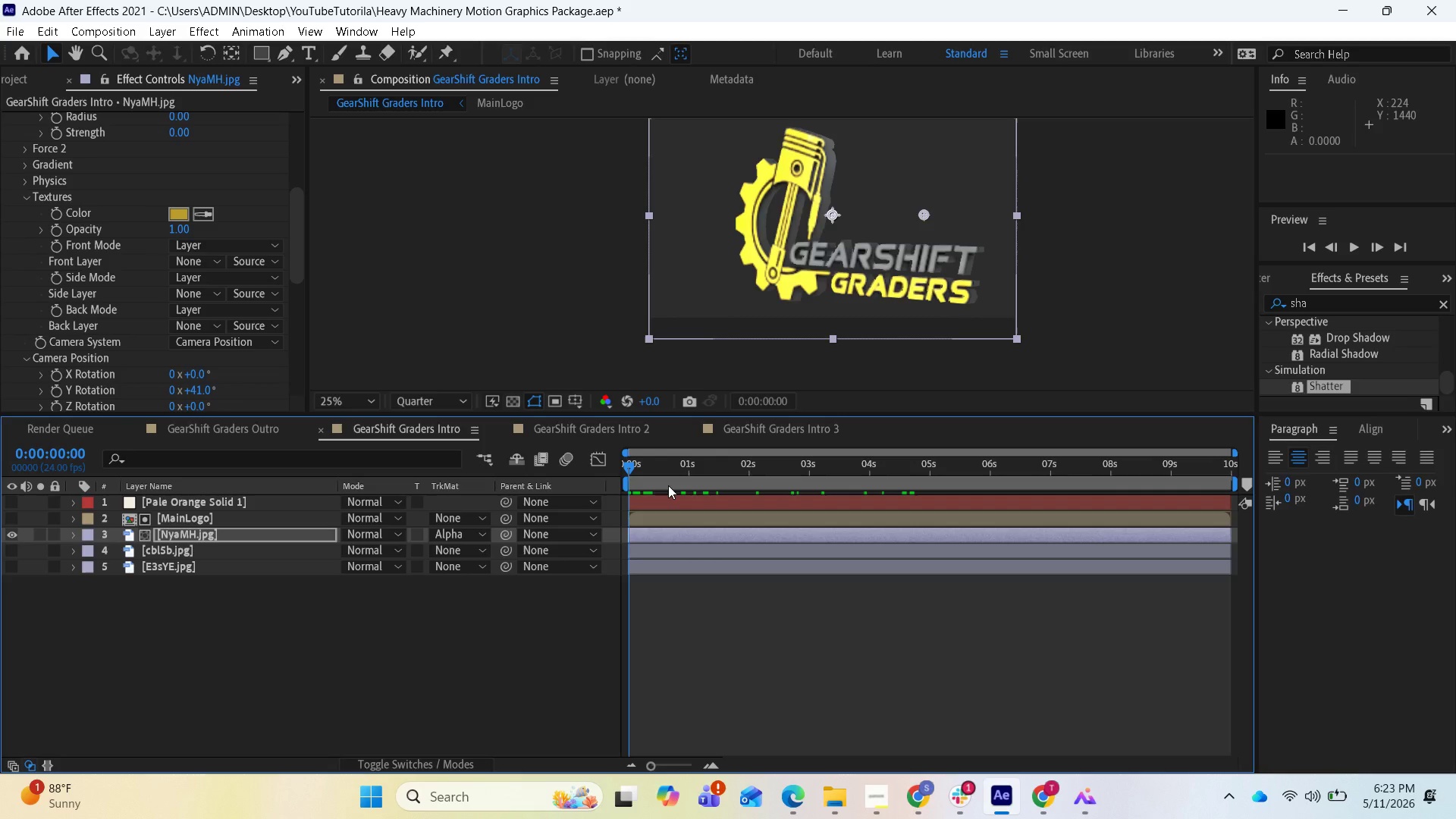 
left_click([885, 797])